 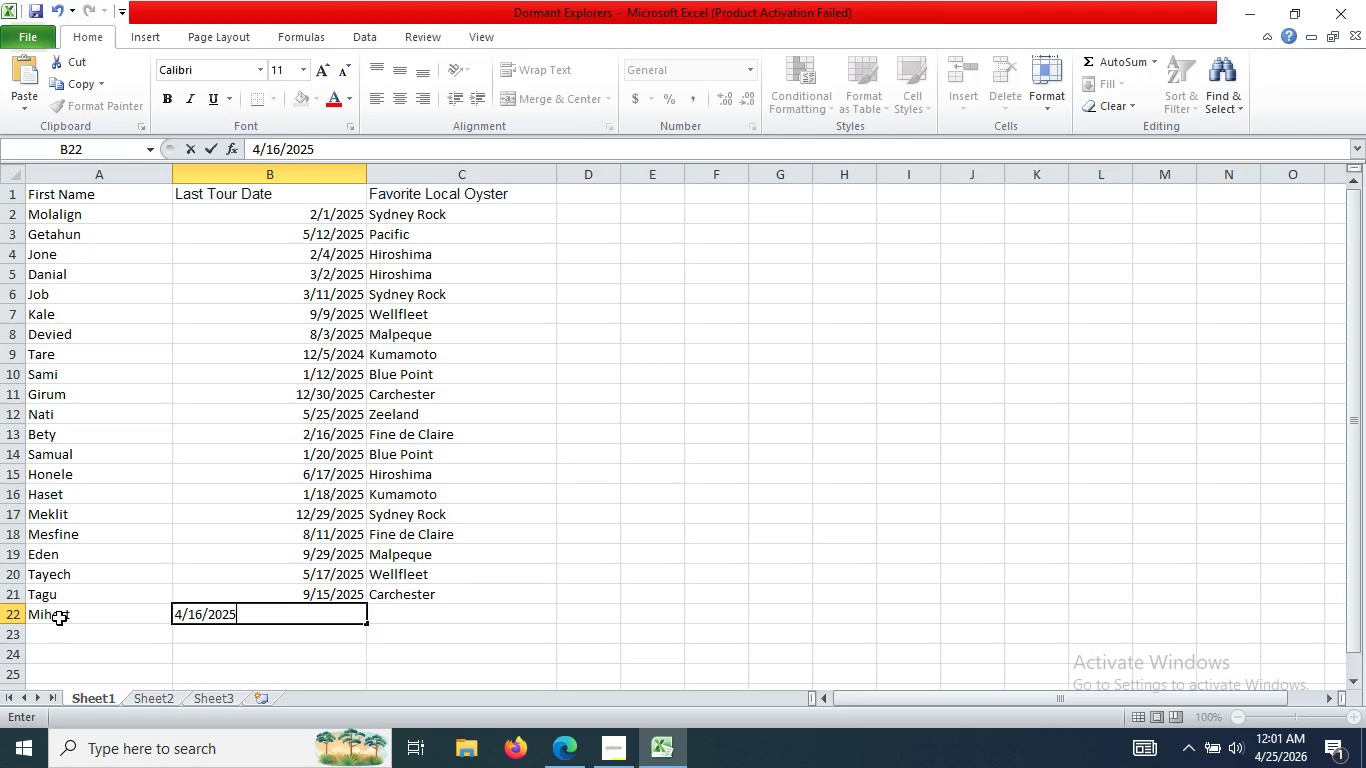 
key(Enter)
 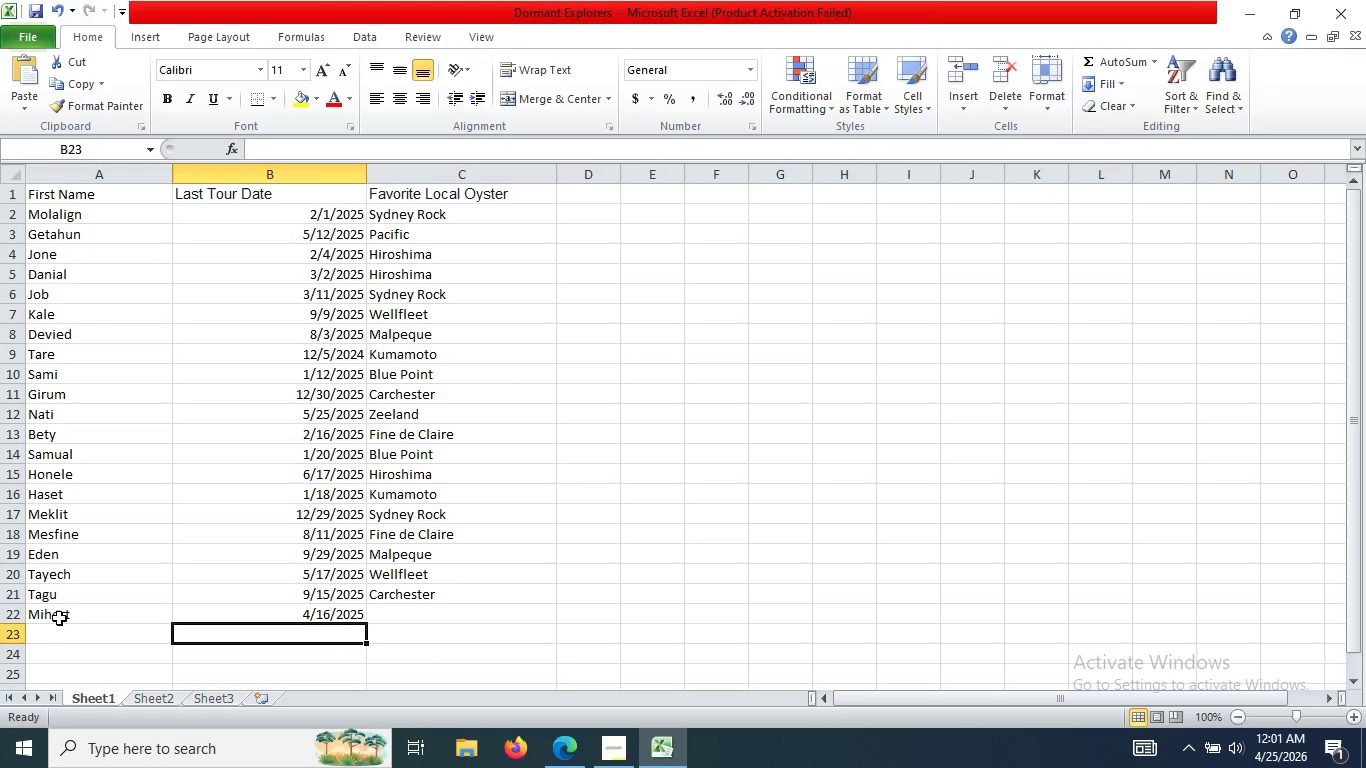 
key(ArrowUp)
 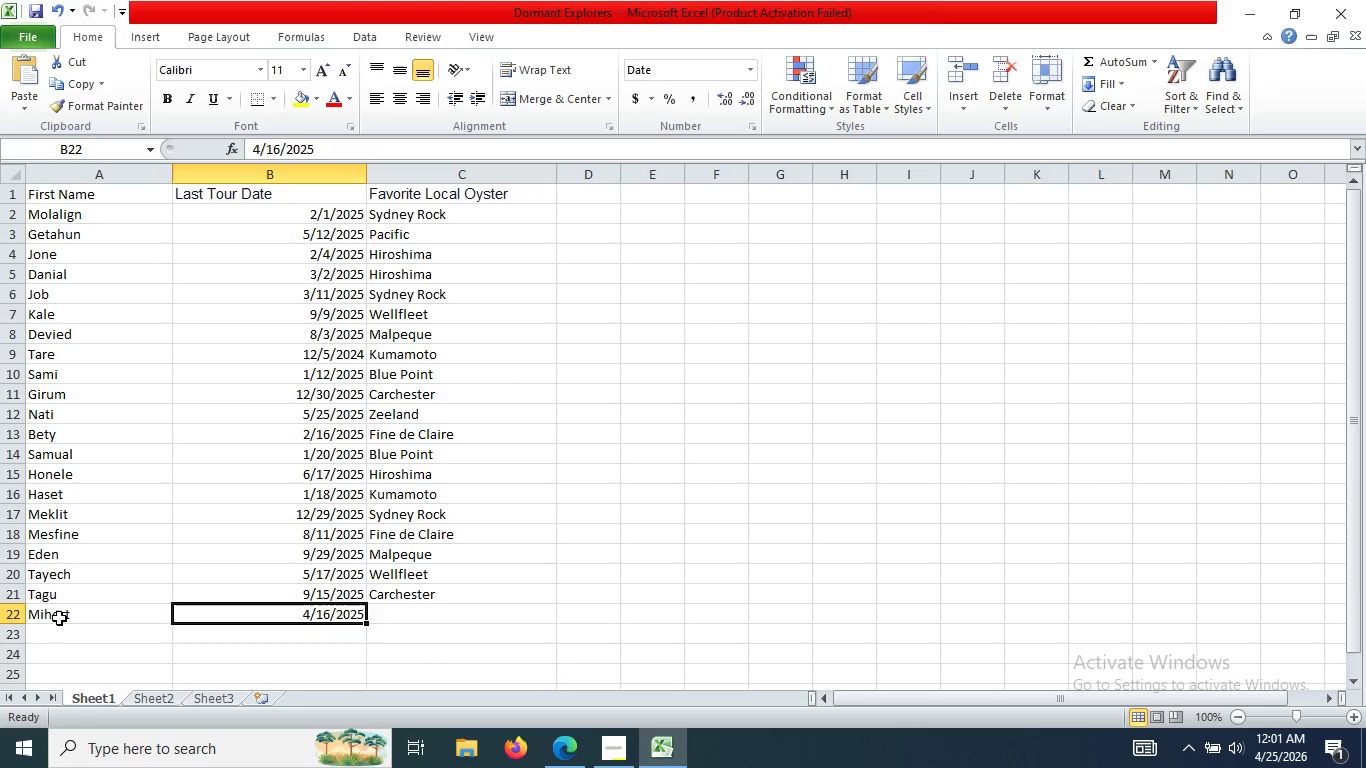 
key(ArrowRight)
 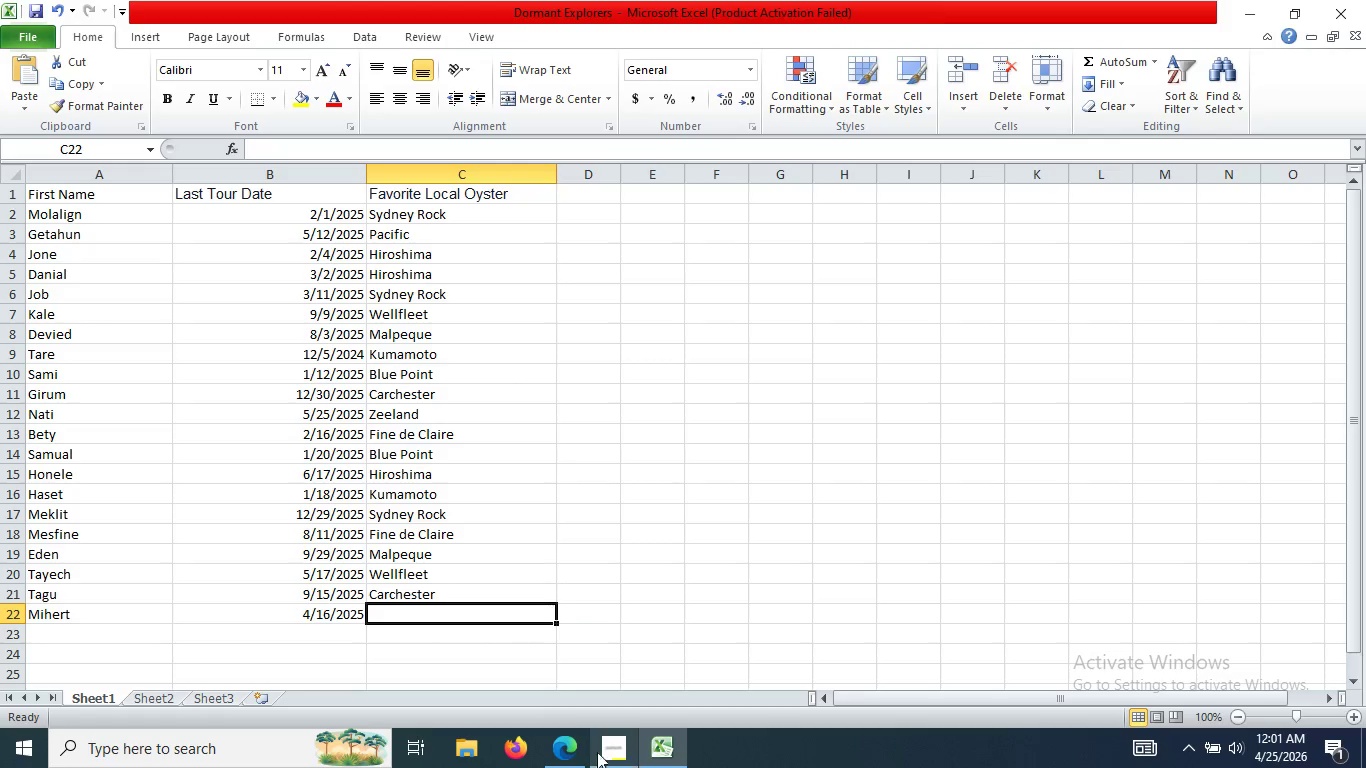 
left_click([570, 740])
 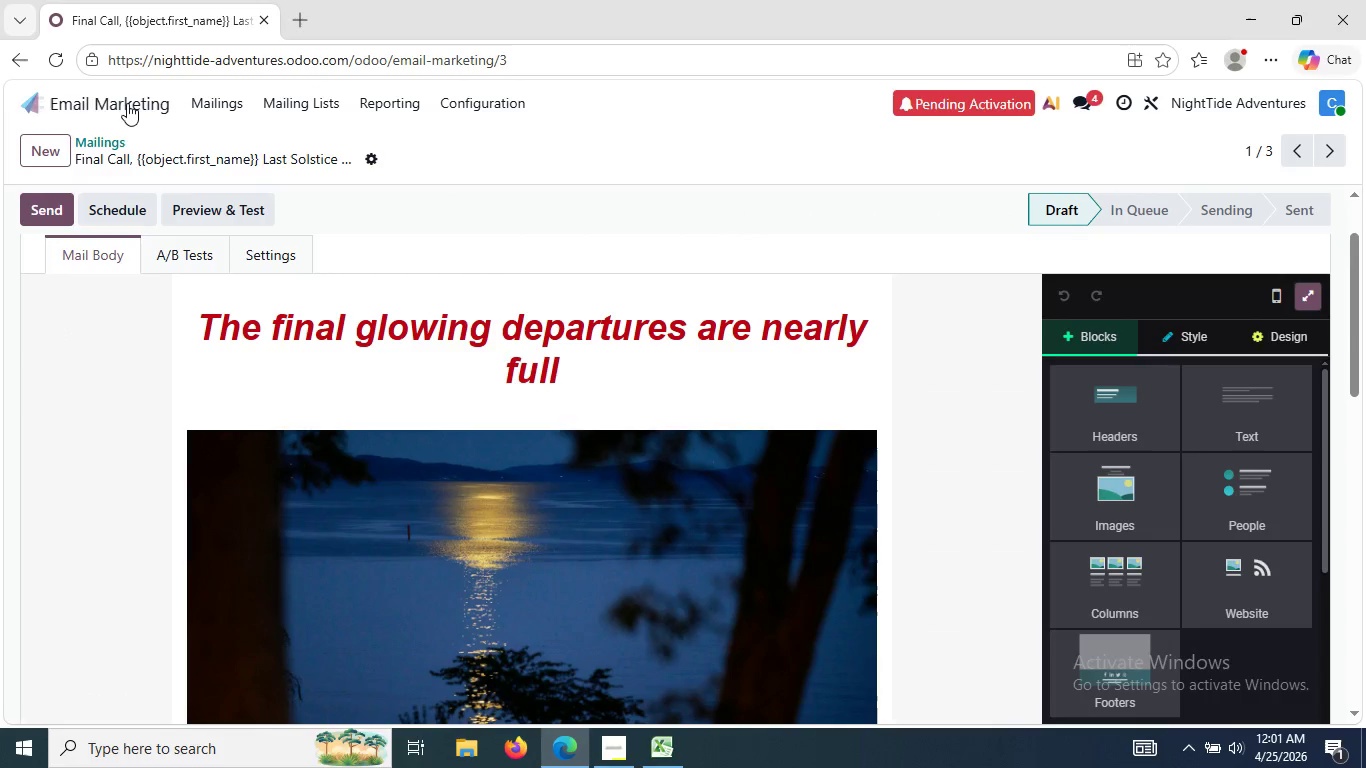 
left_click([127, 104])
 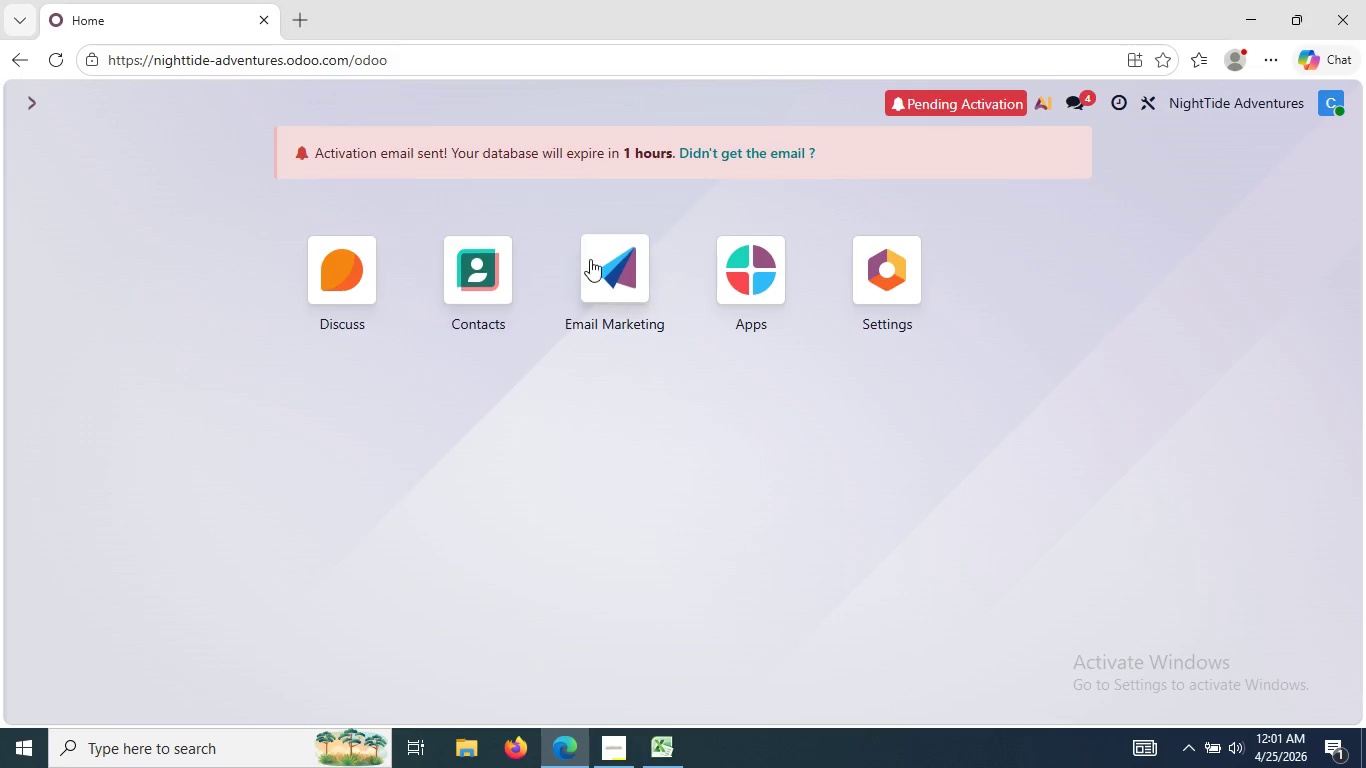 
left_click([608, 275])
 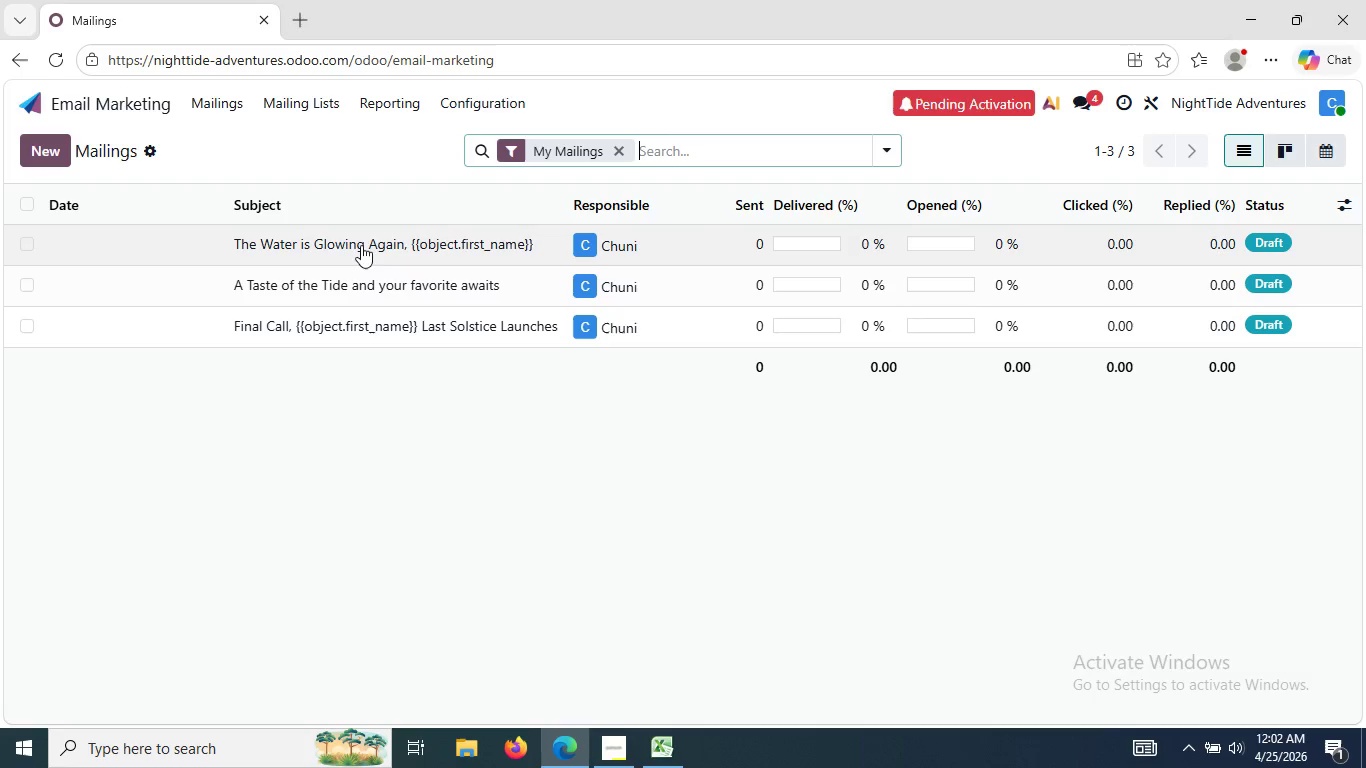 
left_click([364, 244])
 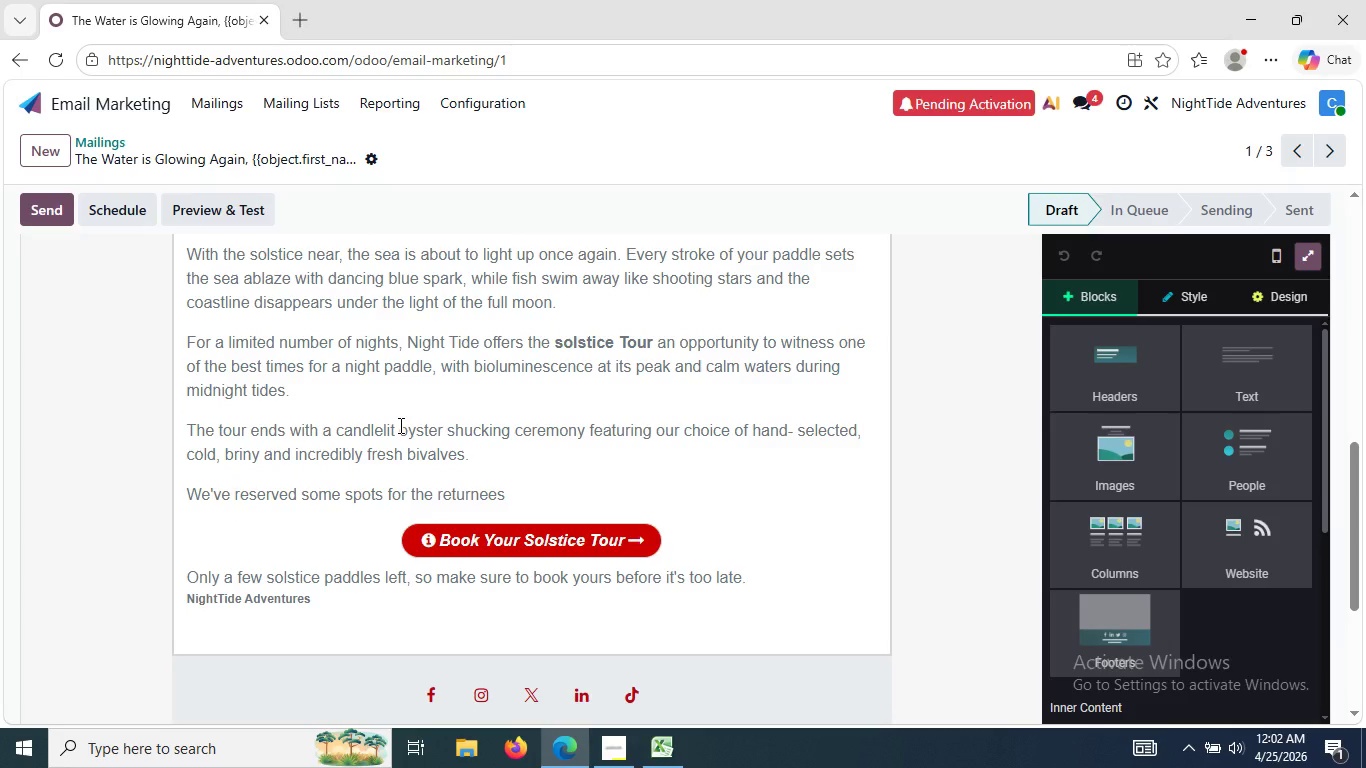 
wait(7.69)
 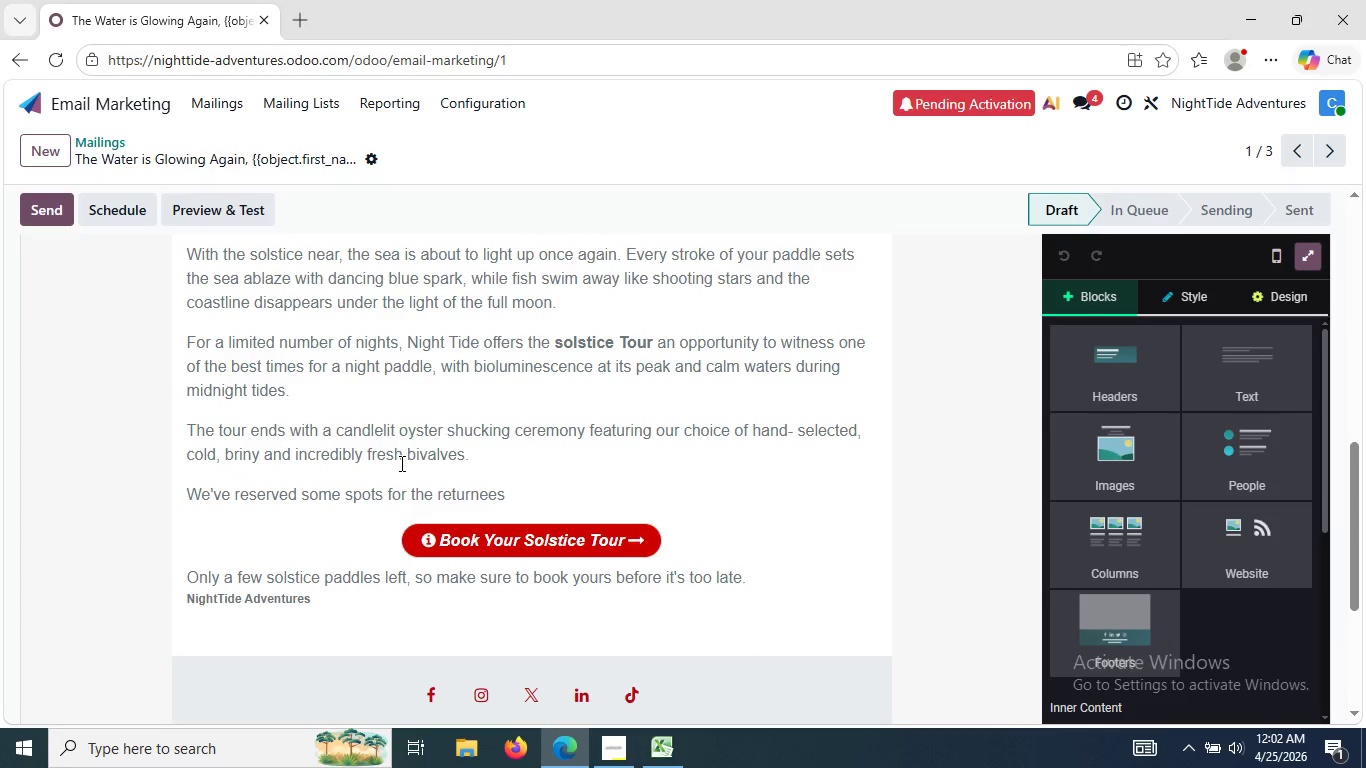 
left_click_drag(start_coordinate=[336, 429], to_coordinate=[396, 423])
 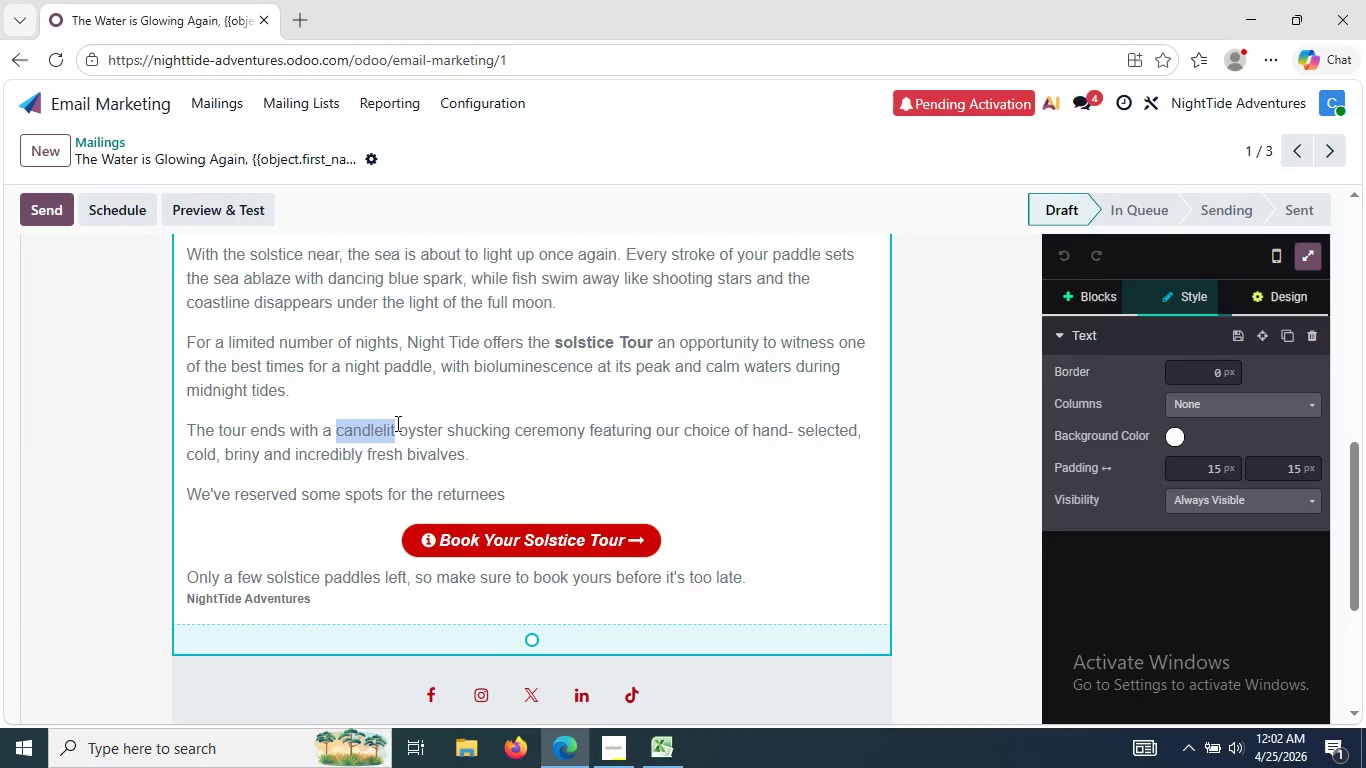 
key(Control+C)
 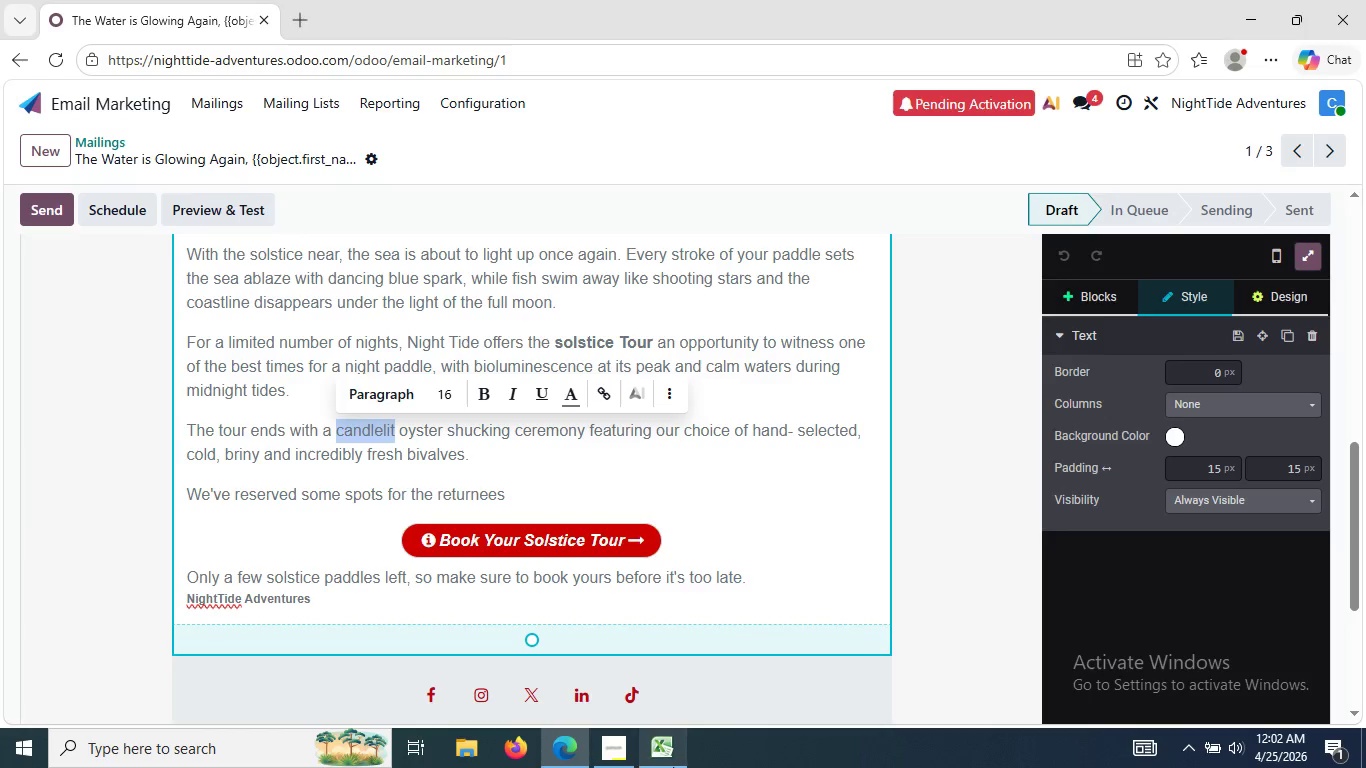 
left_click([673, 767])
 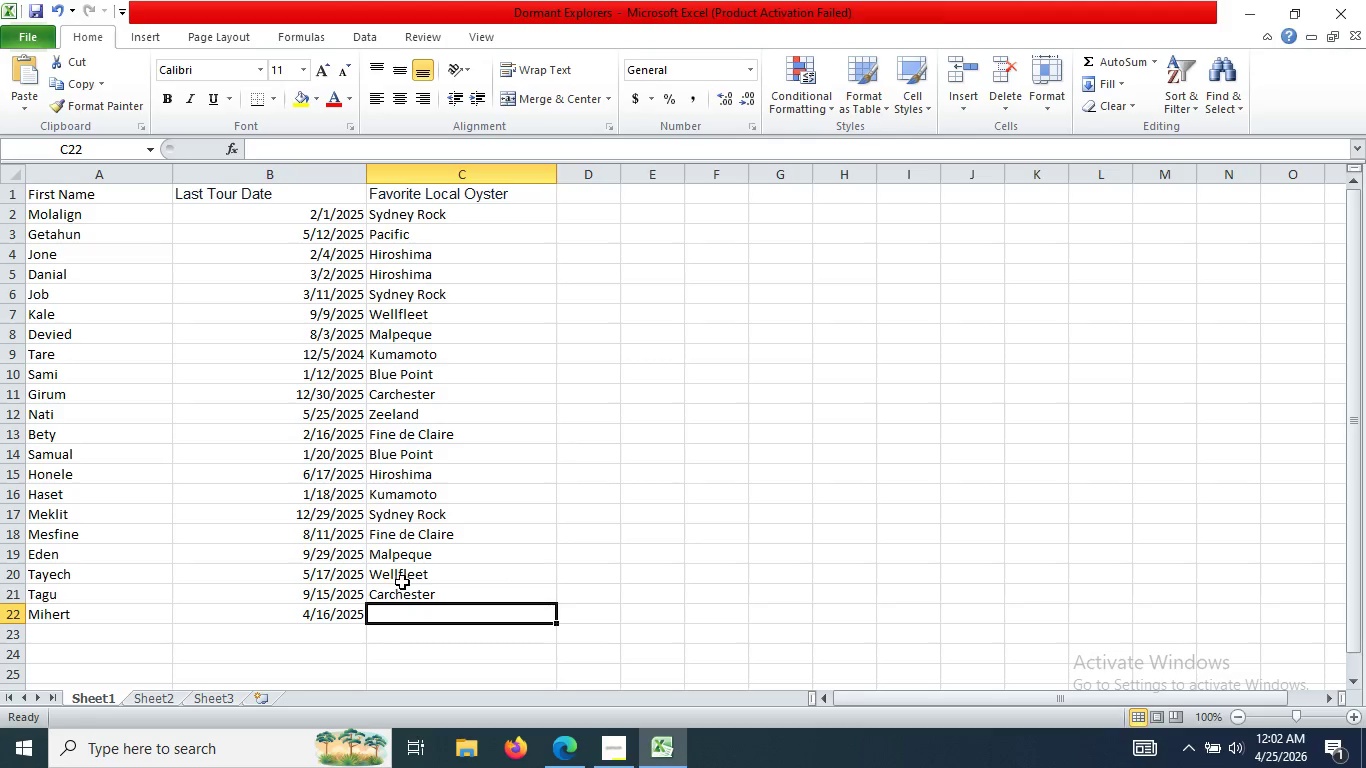 
left_click([280, 149])
 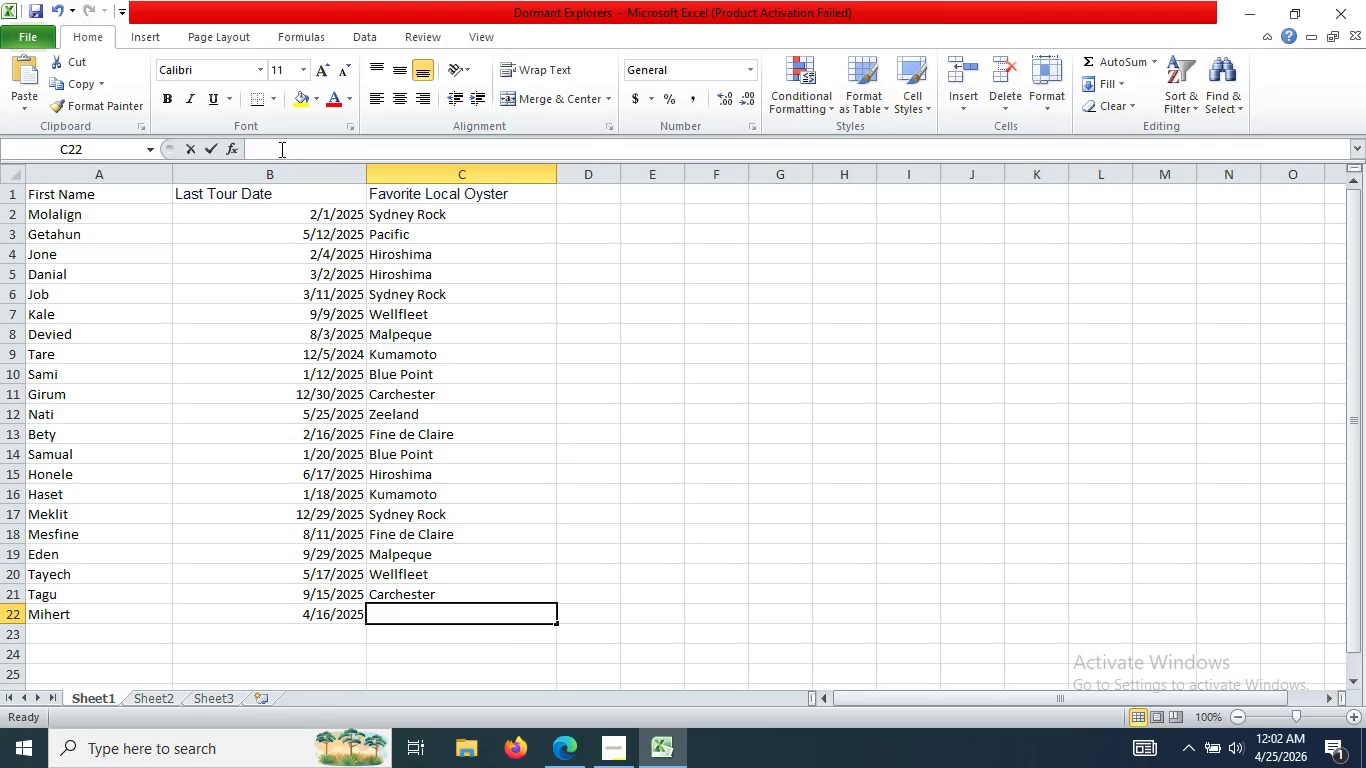 
key(Control+V)
 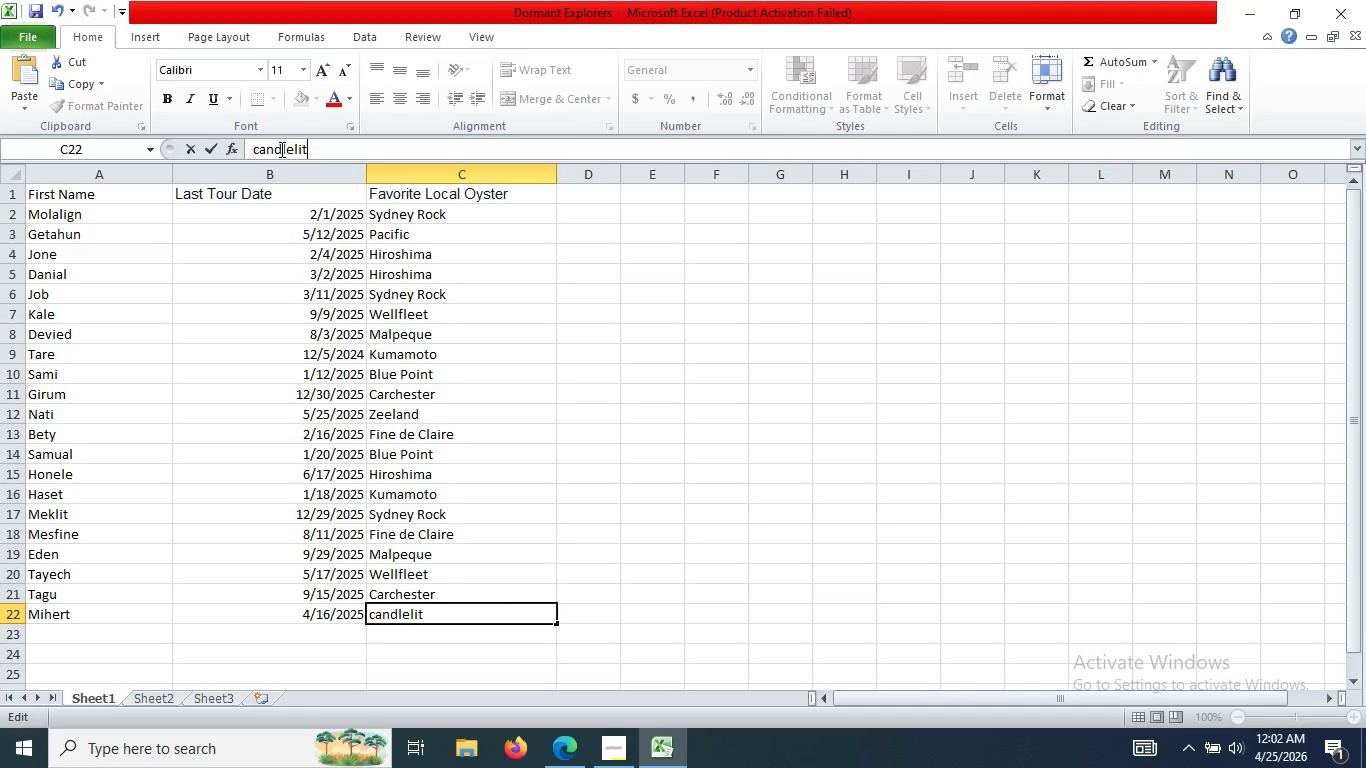 
key(Enter)
 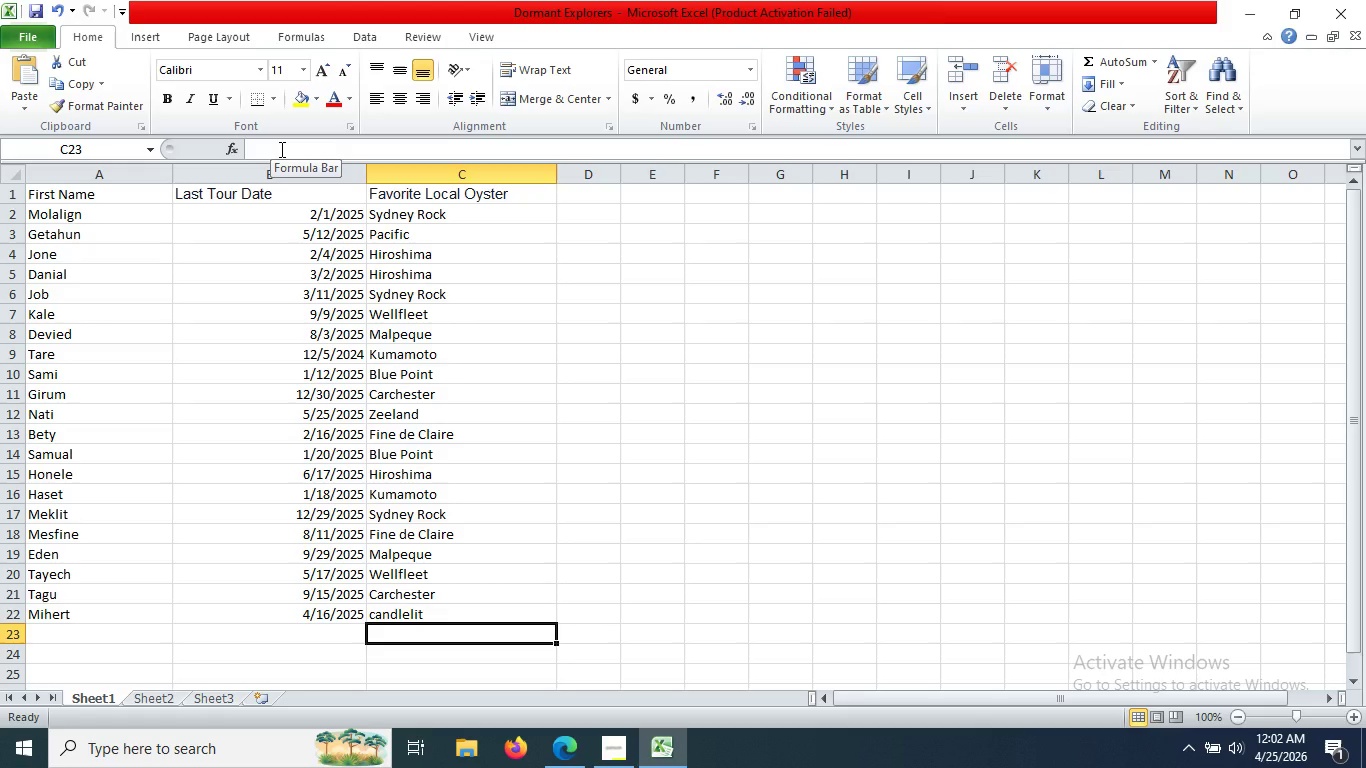 
key(Control+V)
 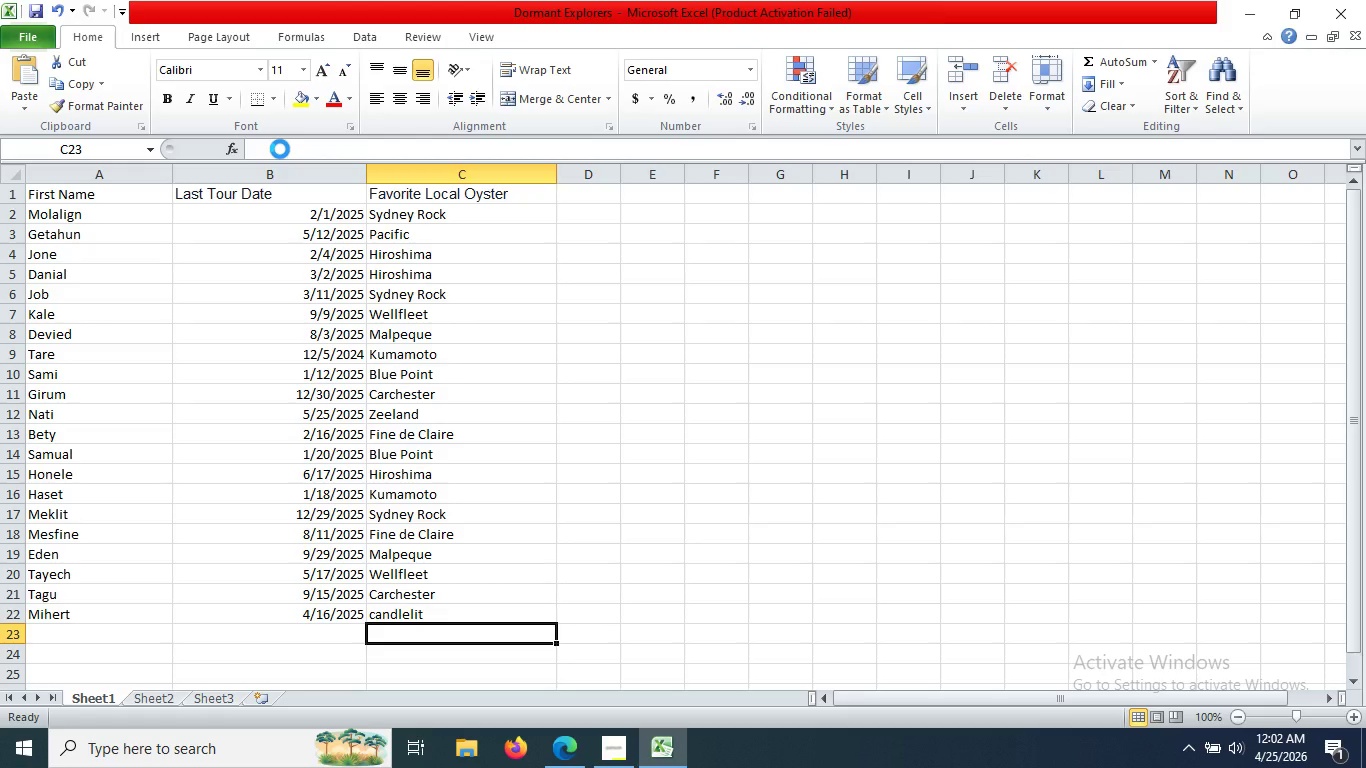 
key(Enter)
 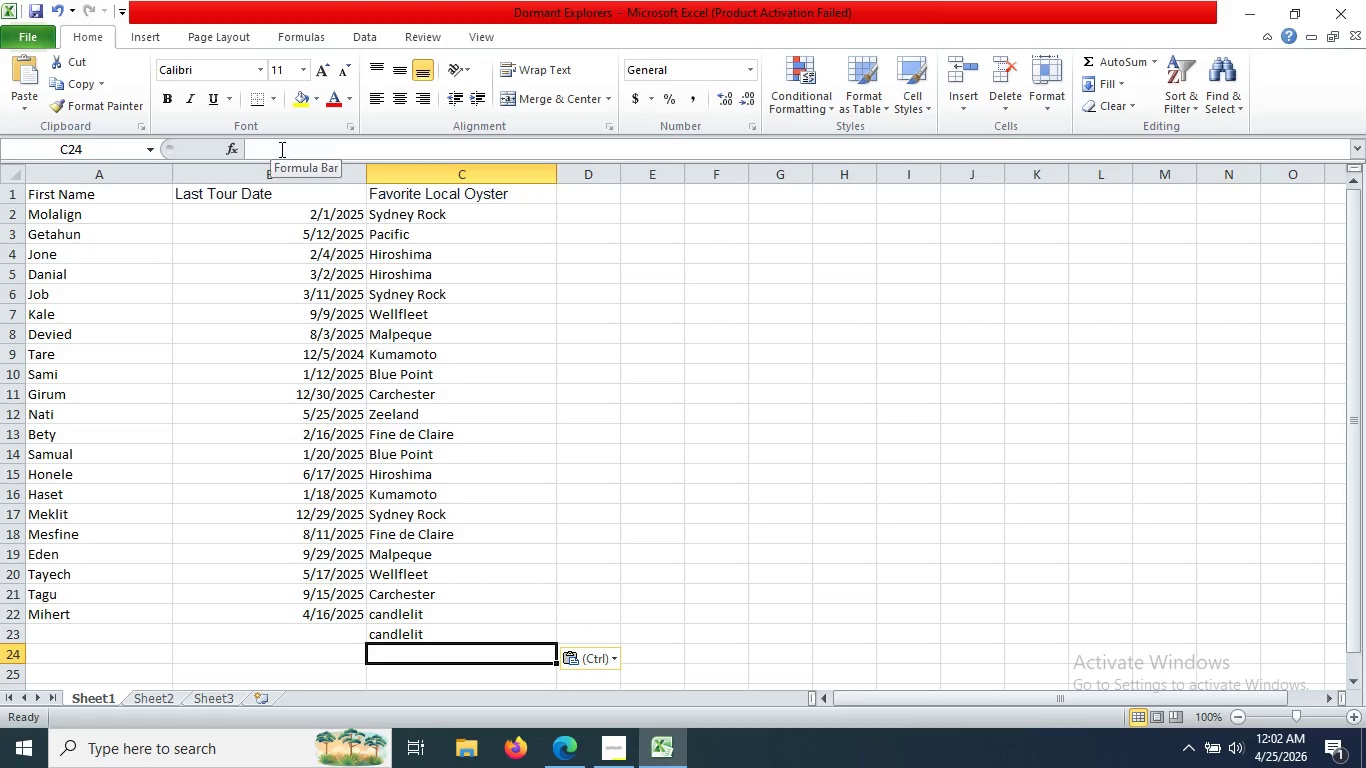 
key(Control+V)
 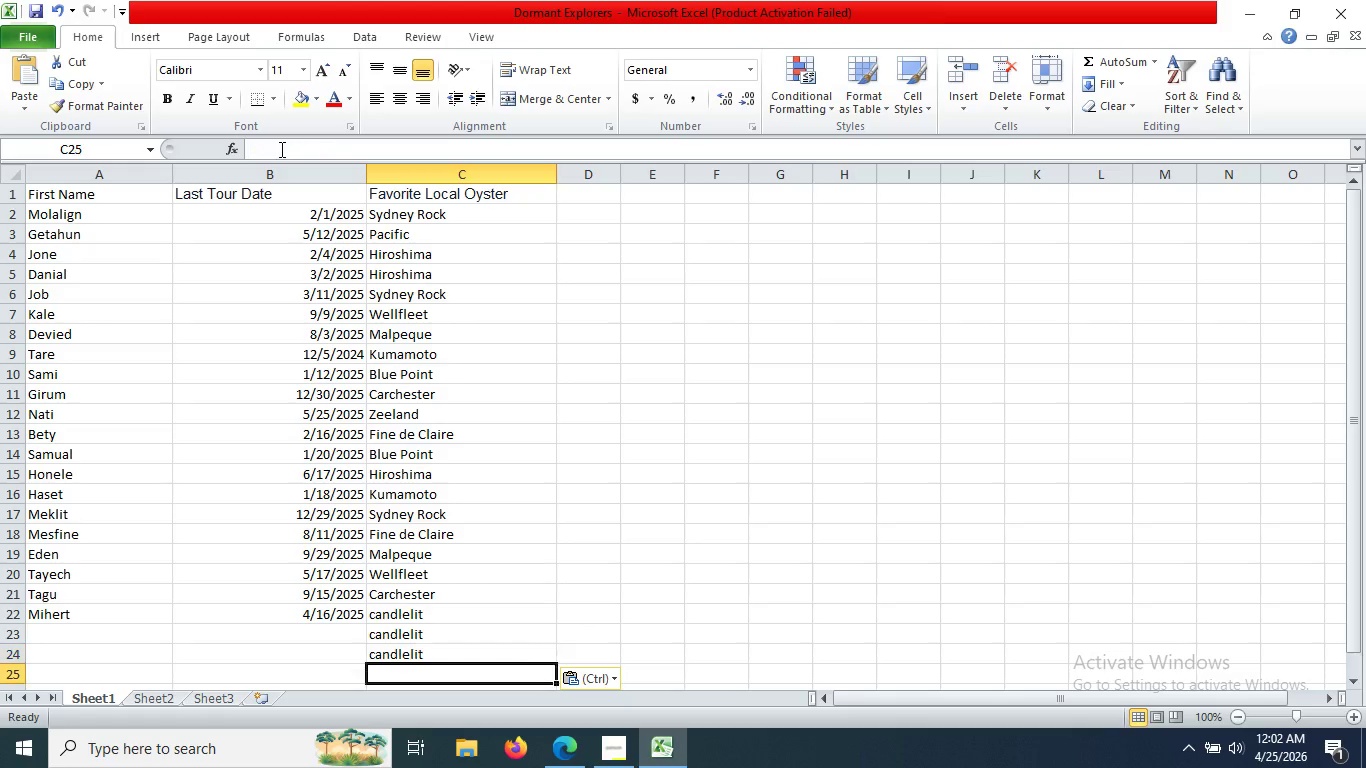 
key(Enter)
 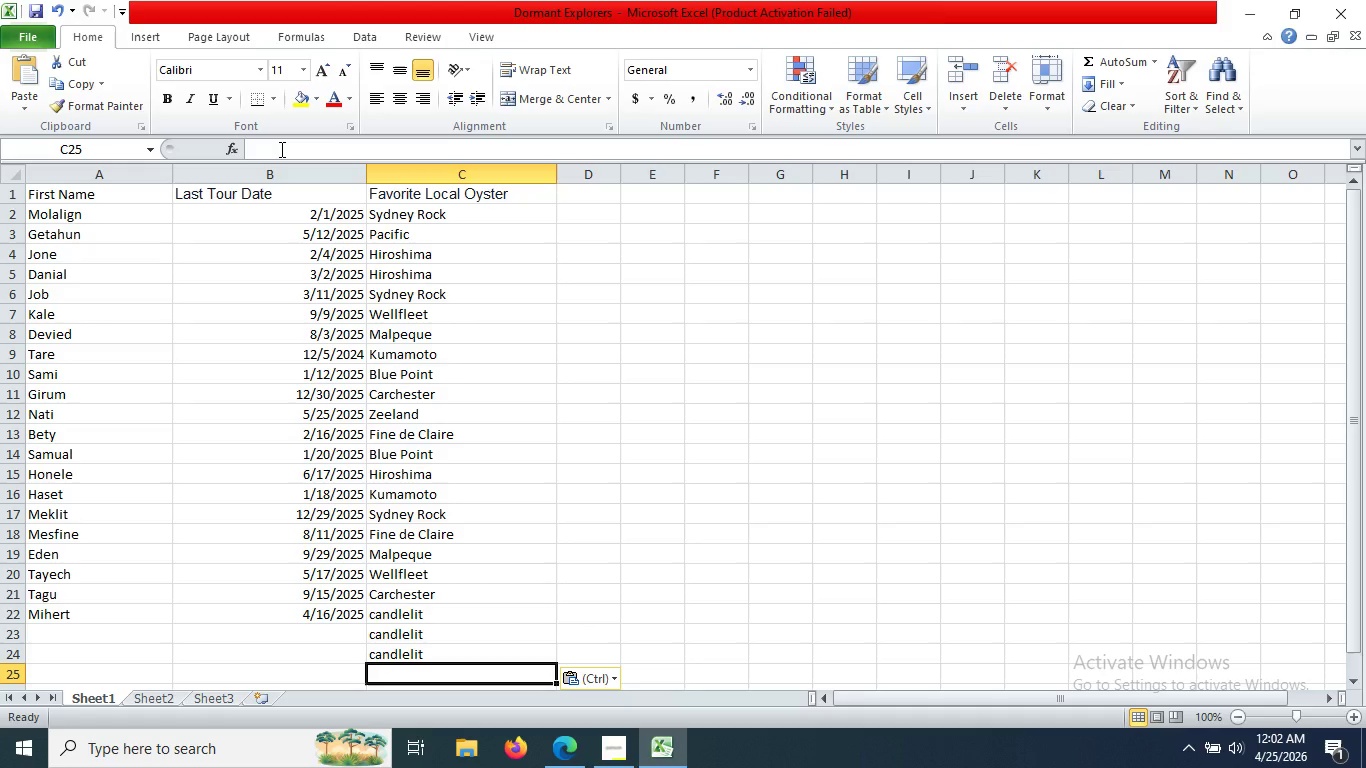 
hold_key(key=ControlLeft, duration=0.38)
 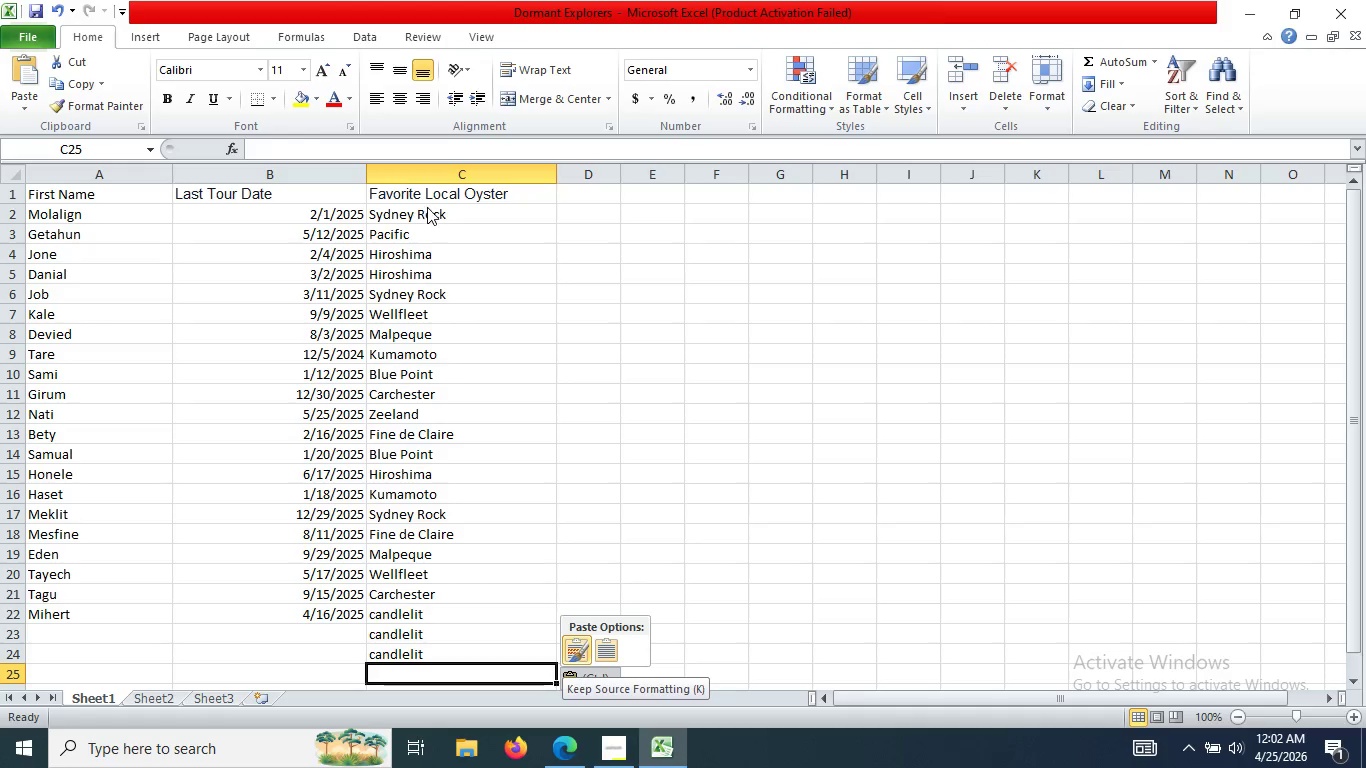 
left_click([449, 211])
 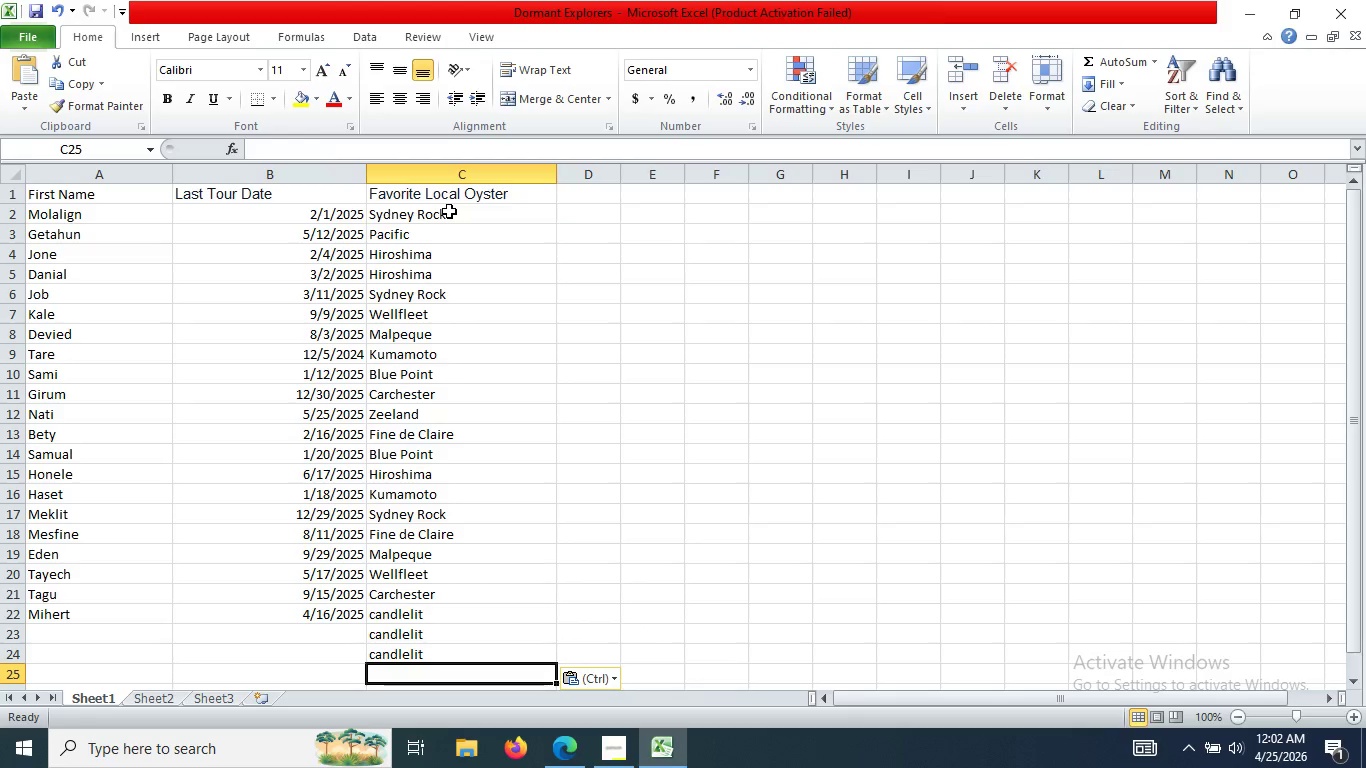 
left_click([449, 211])
 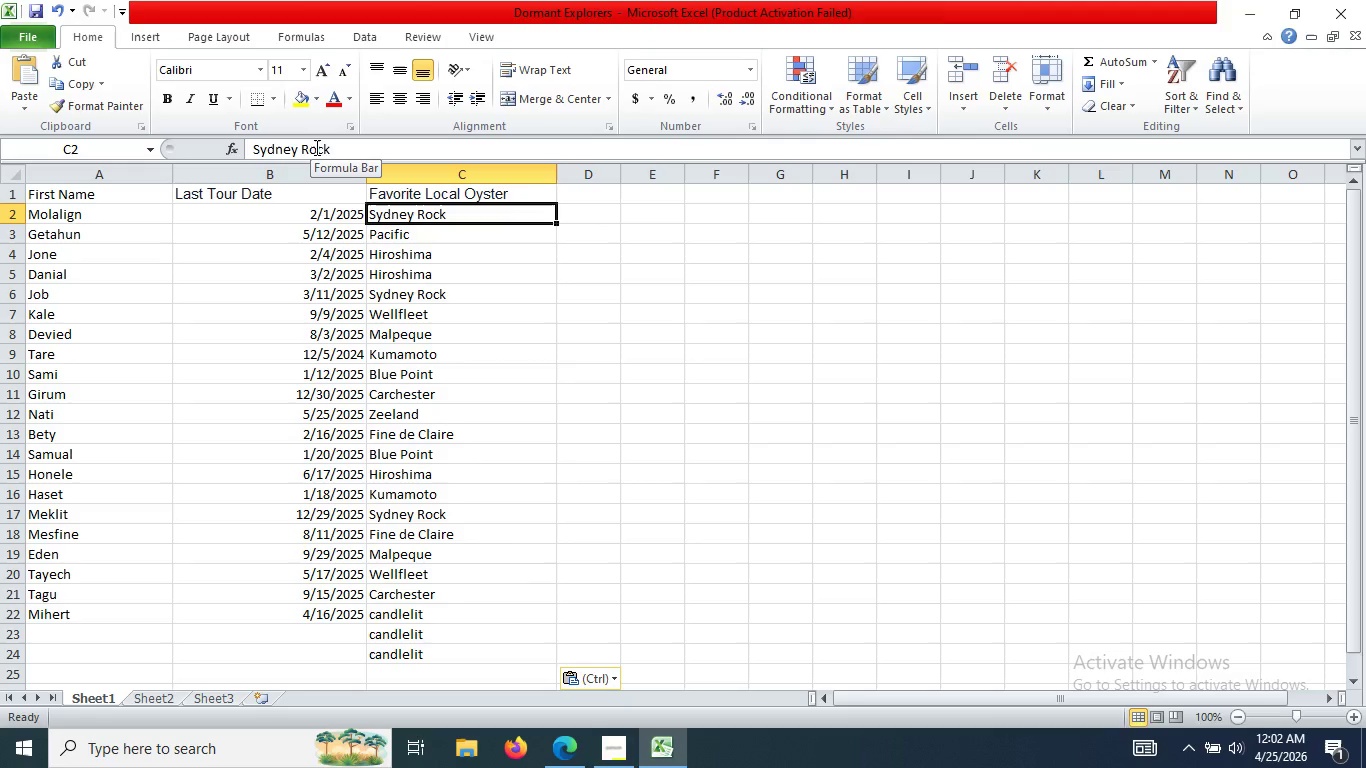 
left_click([351, 147])
 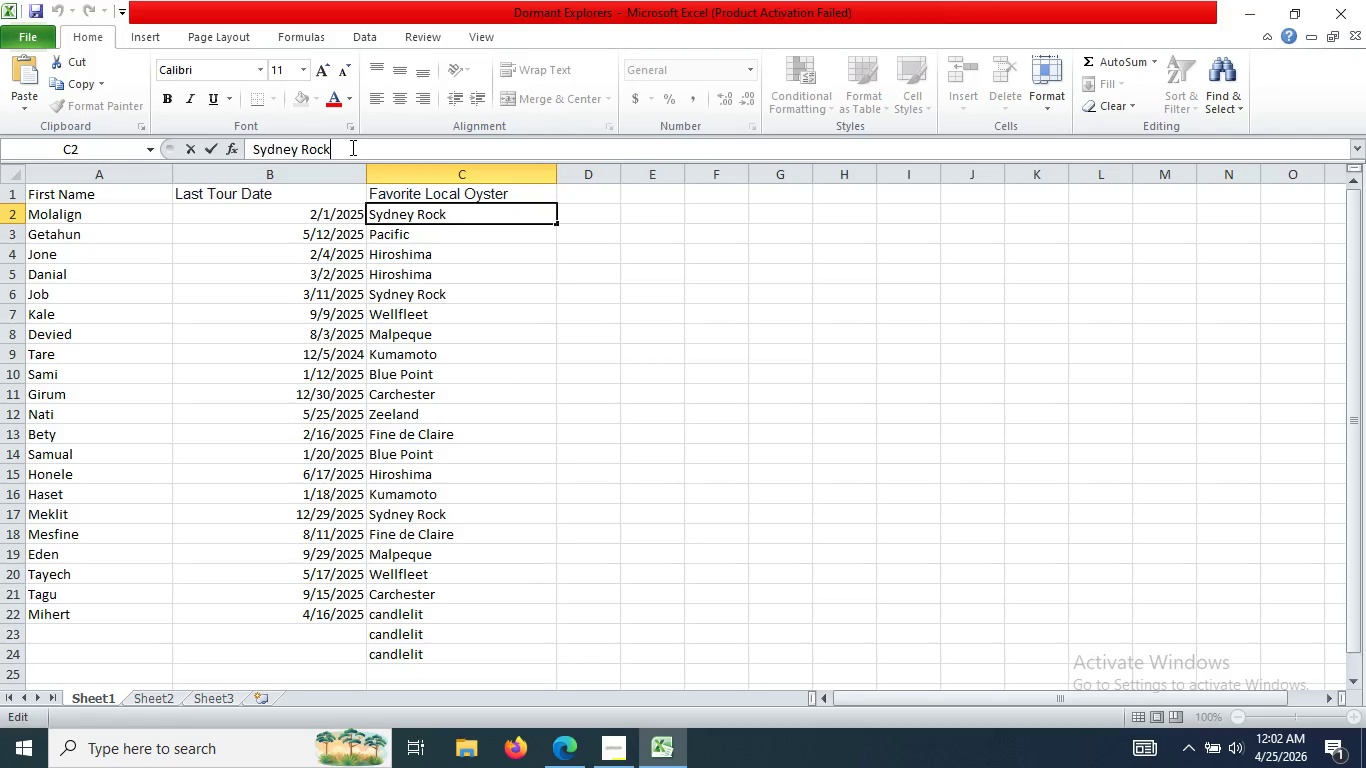 
key(Backspace)
 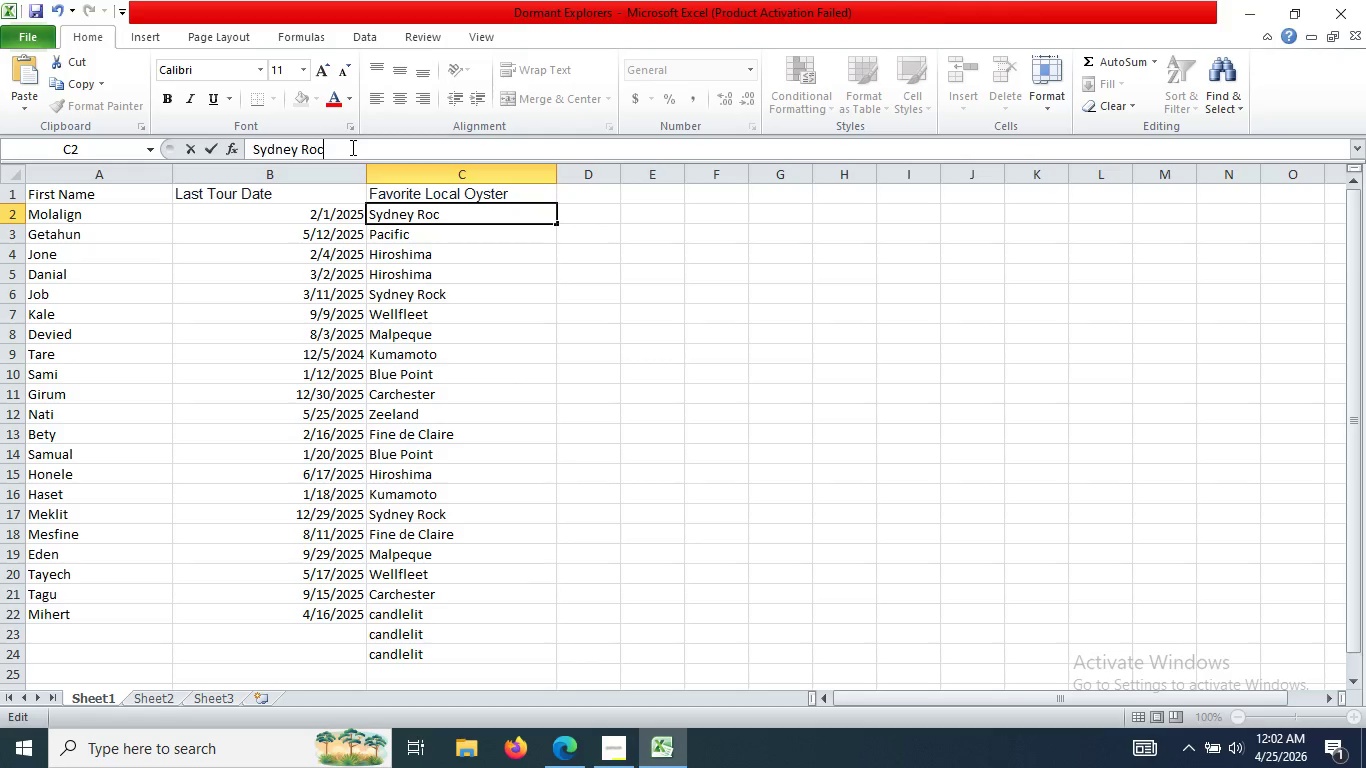 
key(Backspace)
 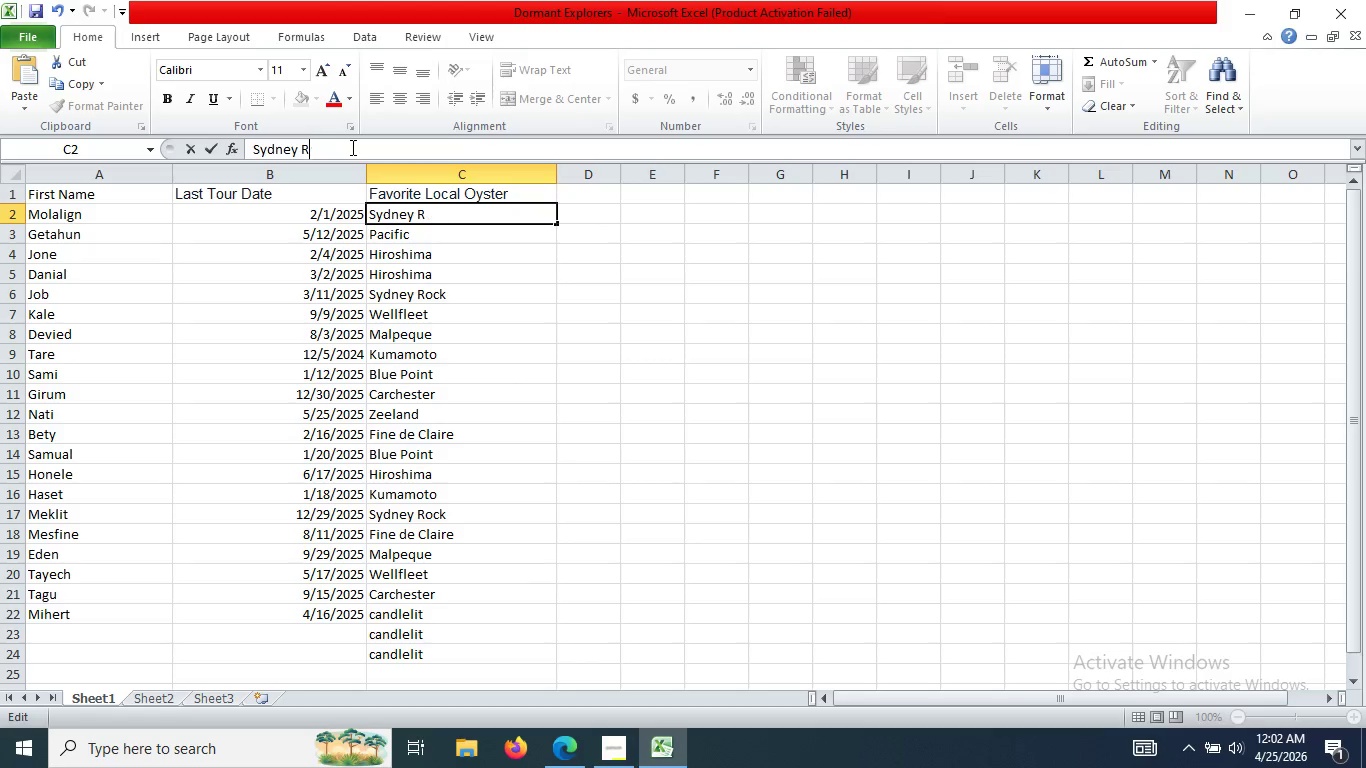 
key(Backspace)
 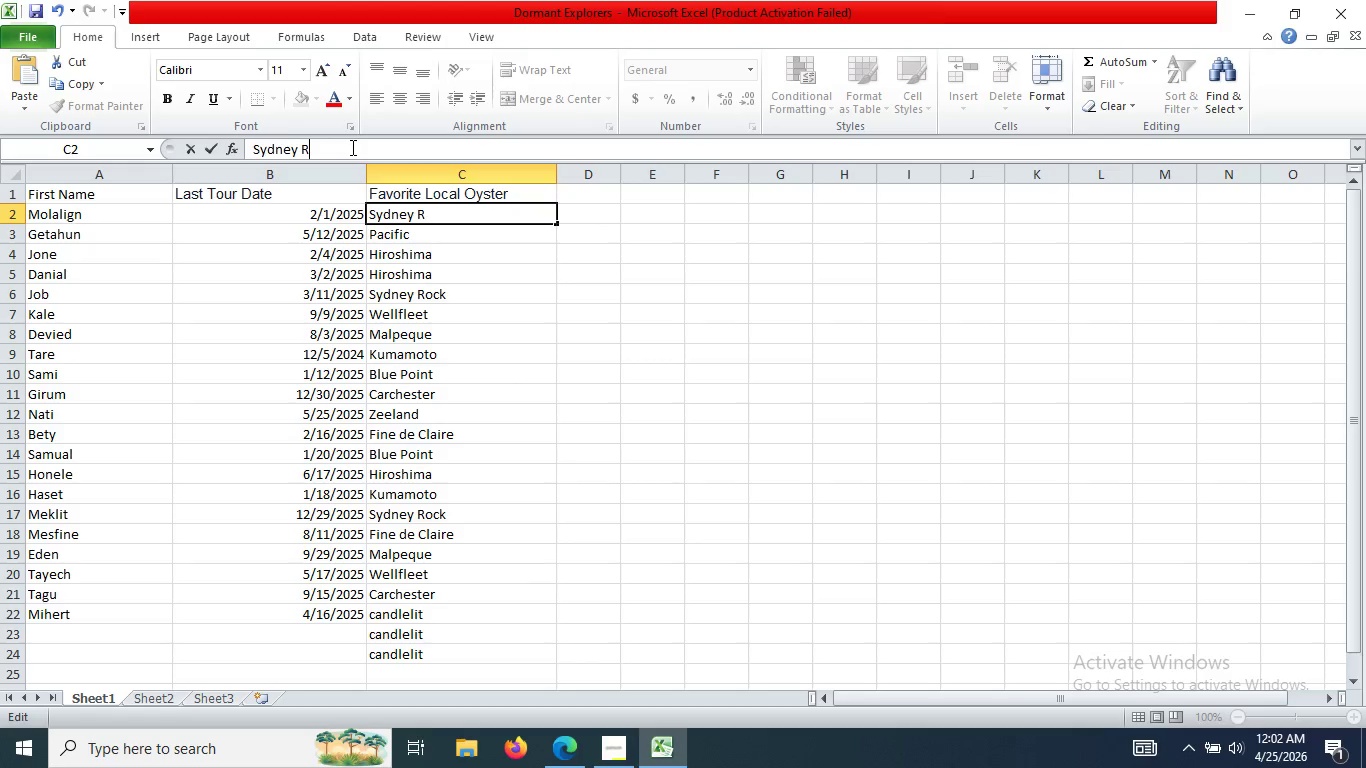 
key(Backspace)
 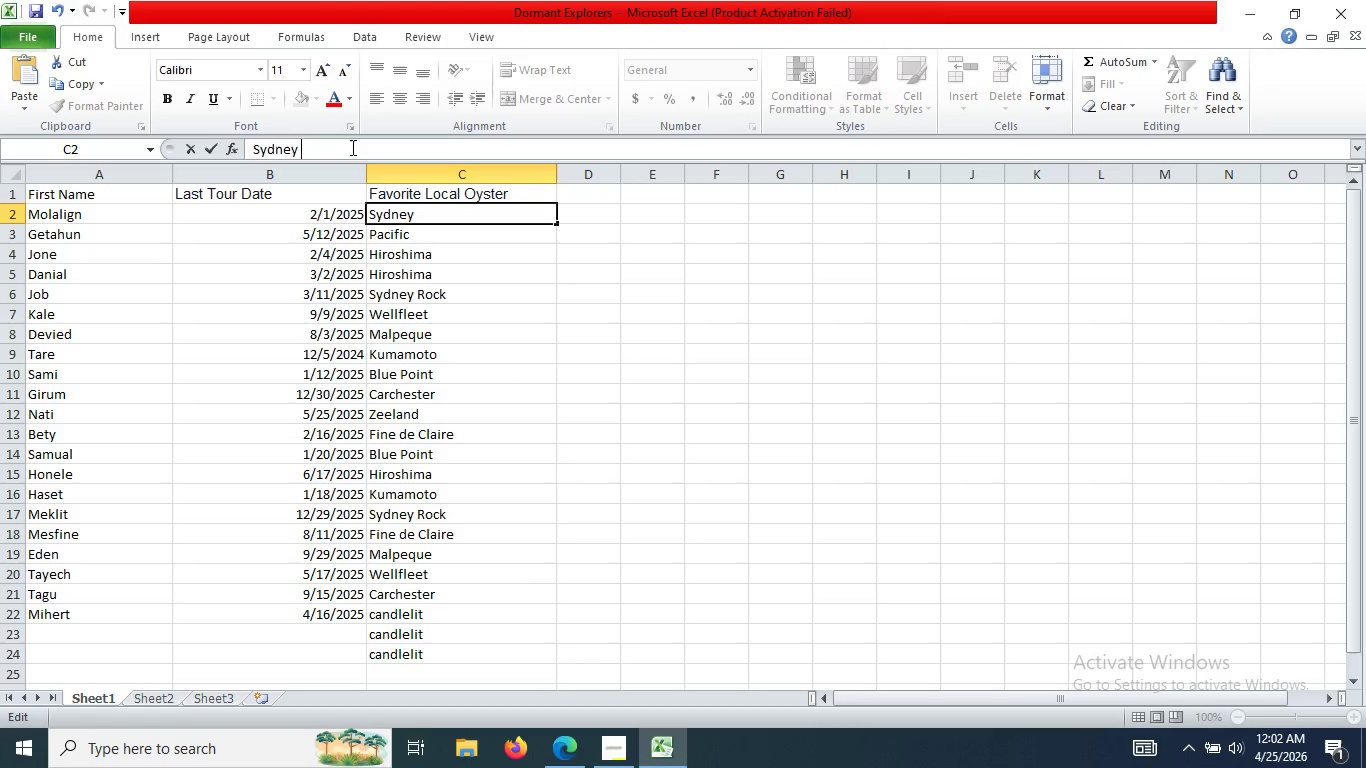 
key(Backspace)
 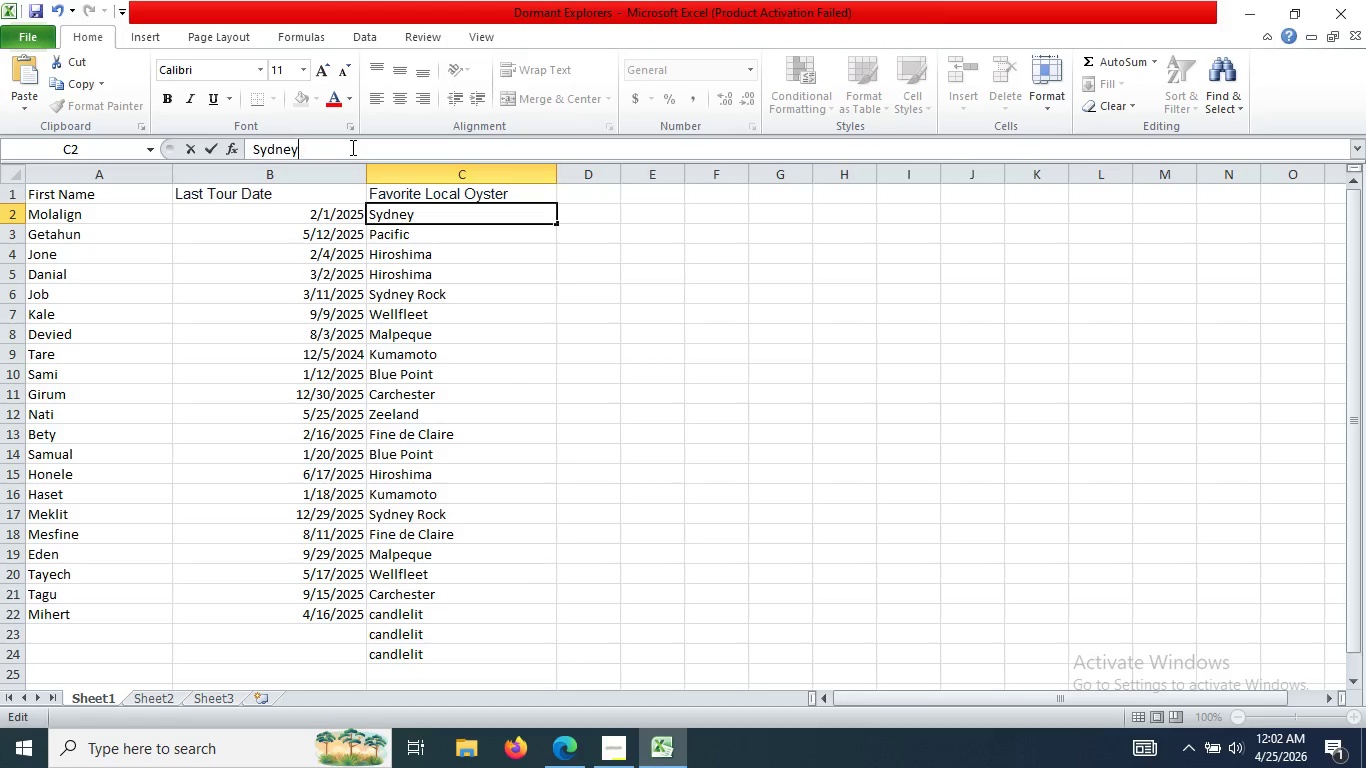 
key(Backspace)
 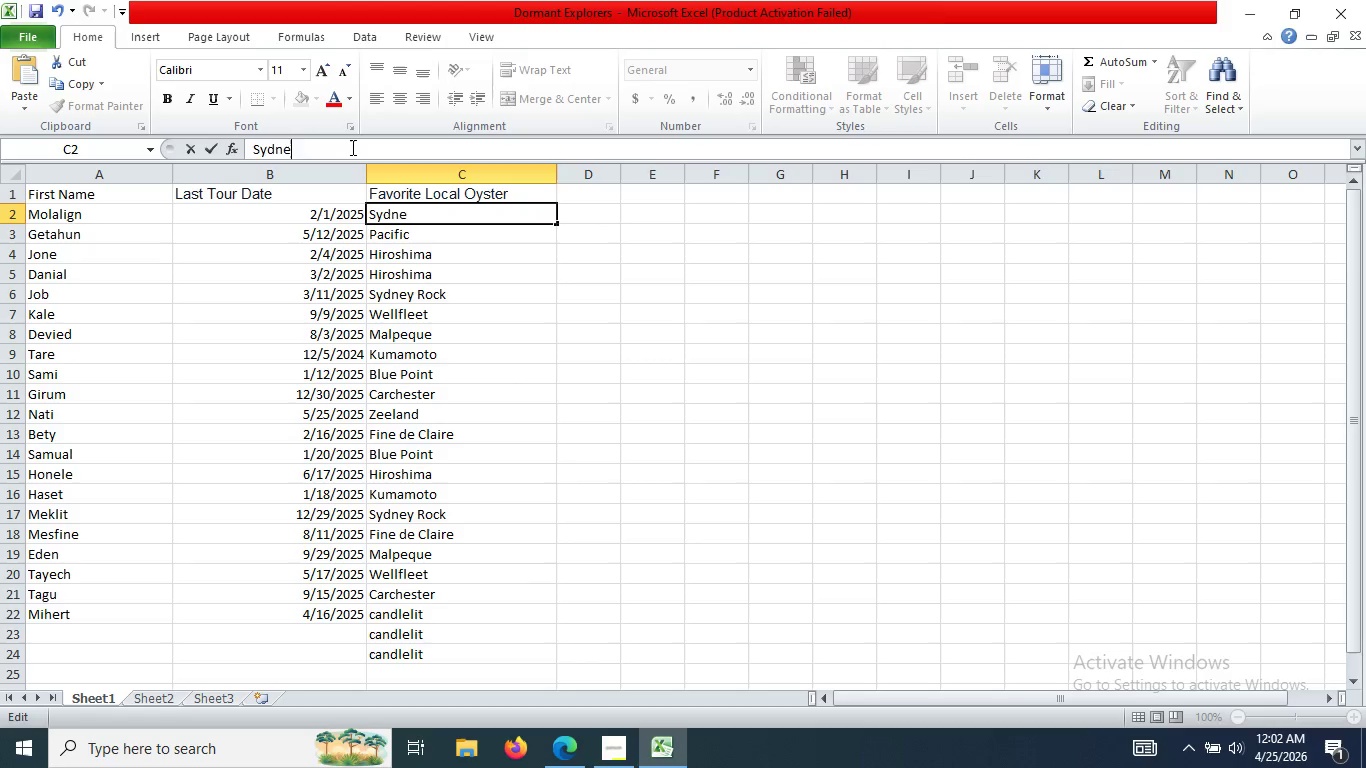 
key(Backspace)
 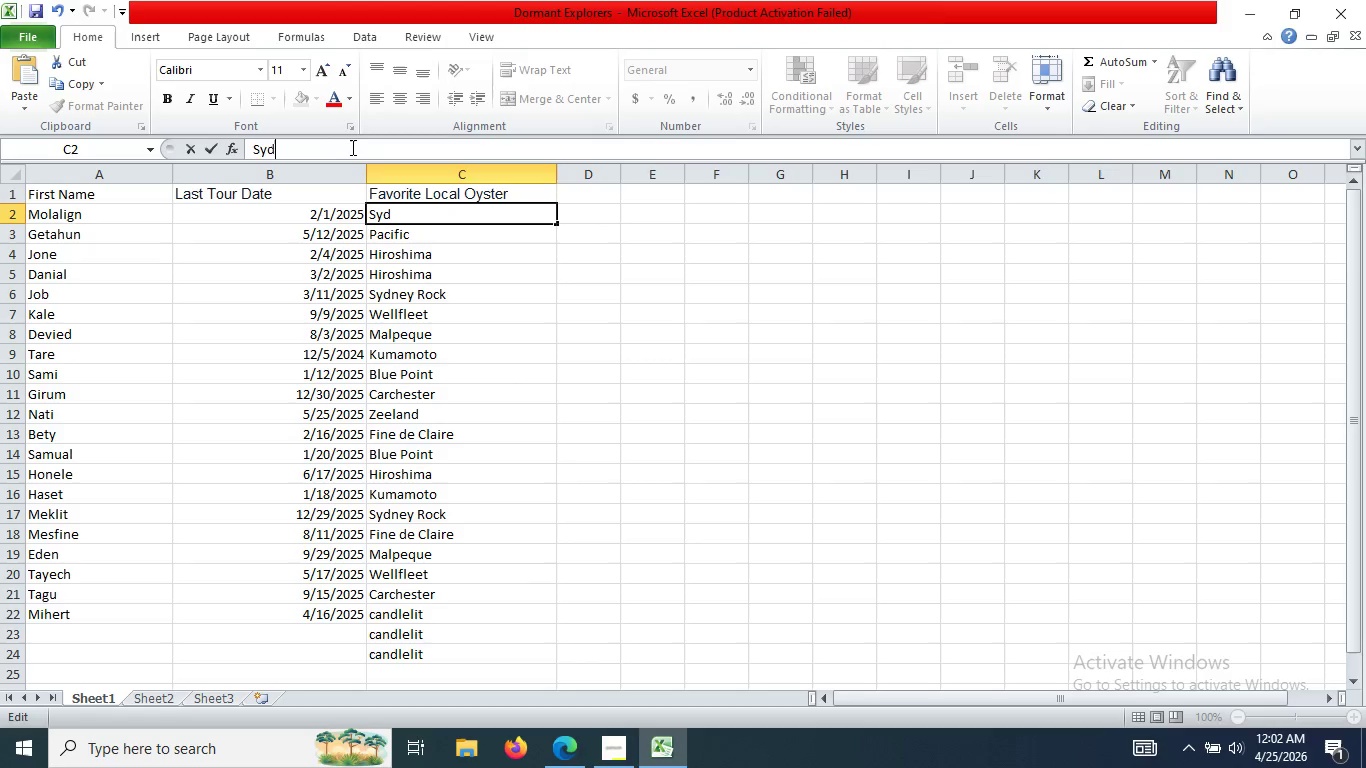 
key(Backspace)
 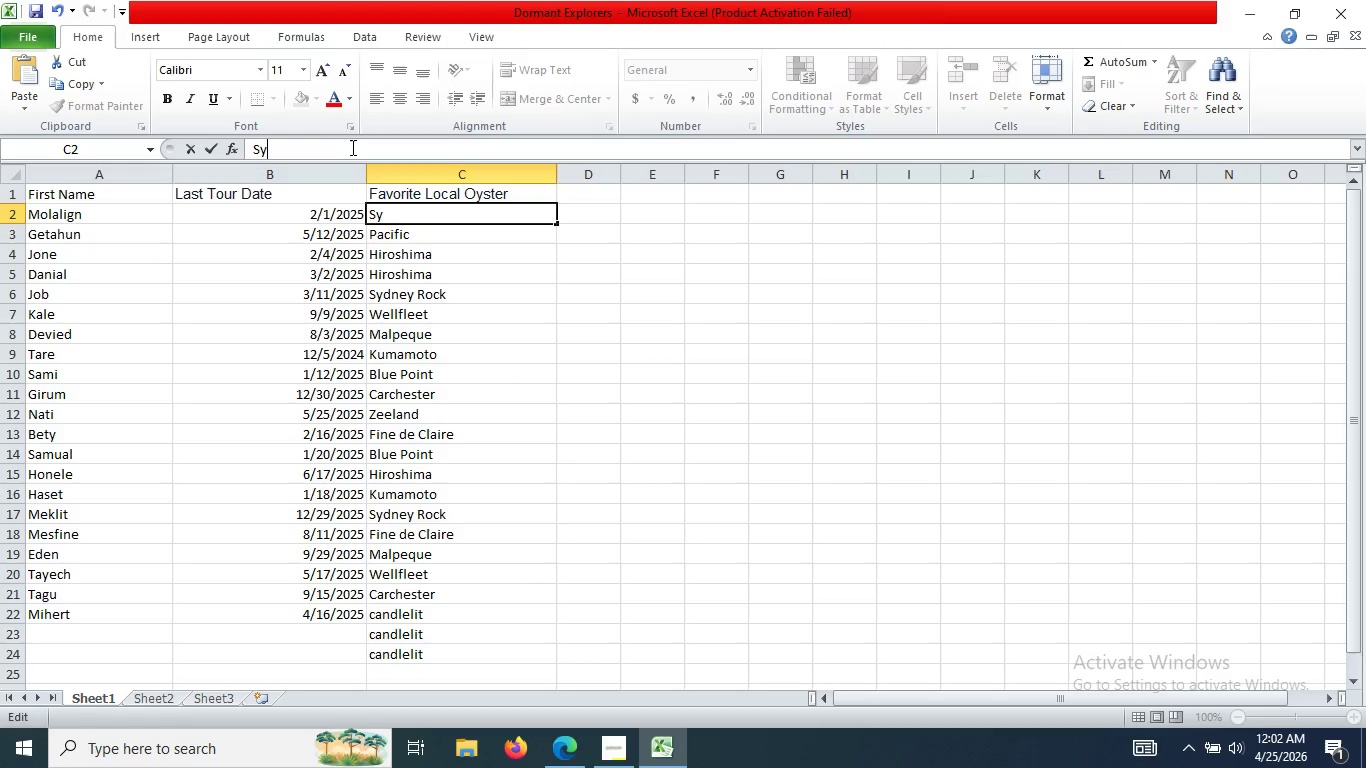 
key(Backspace)
 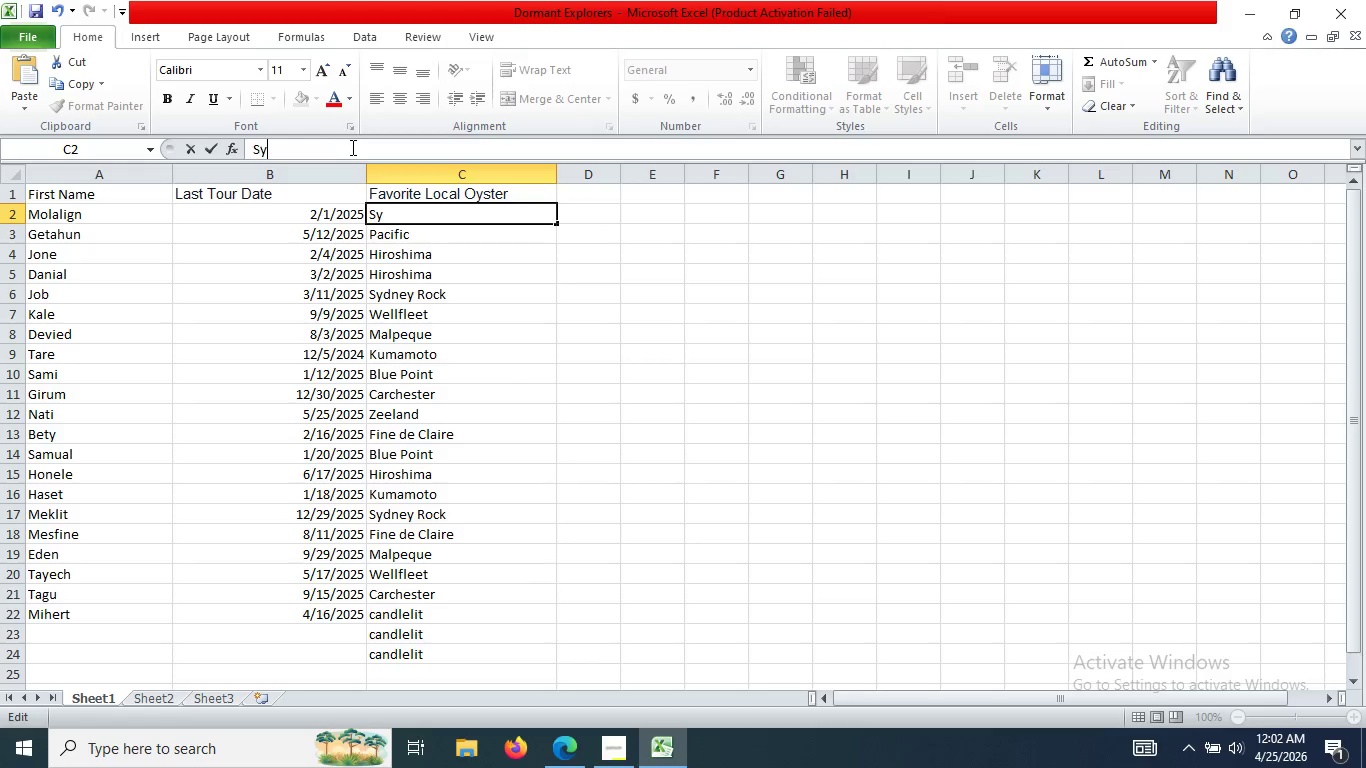 
key(Backspace)
 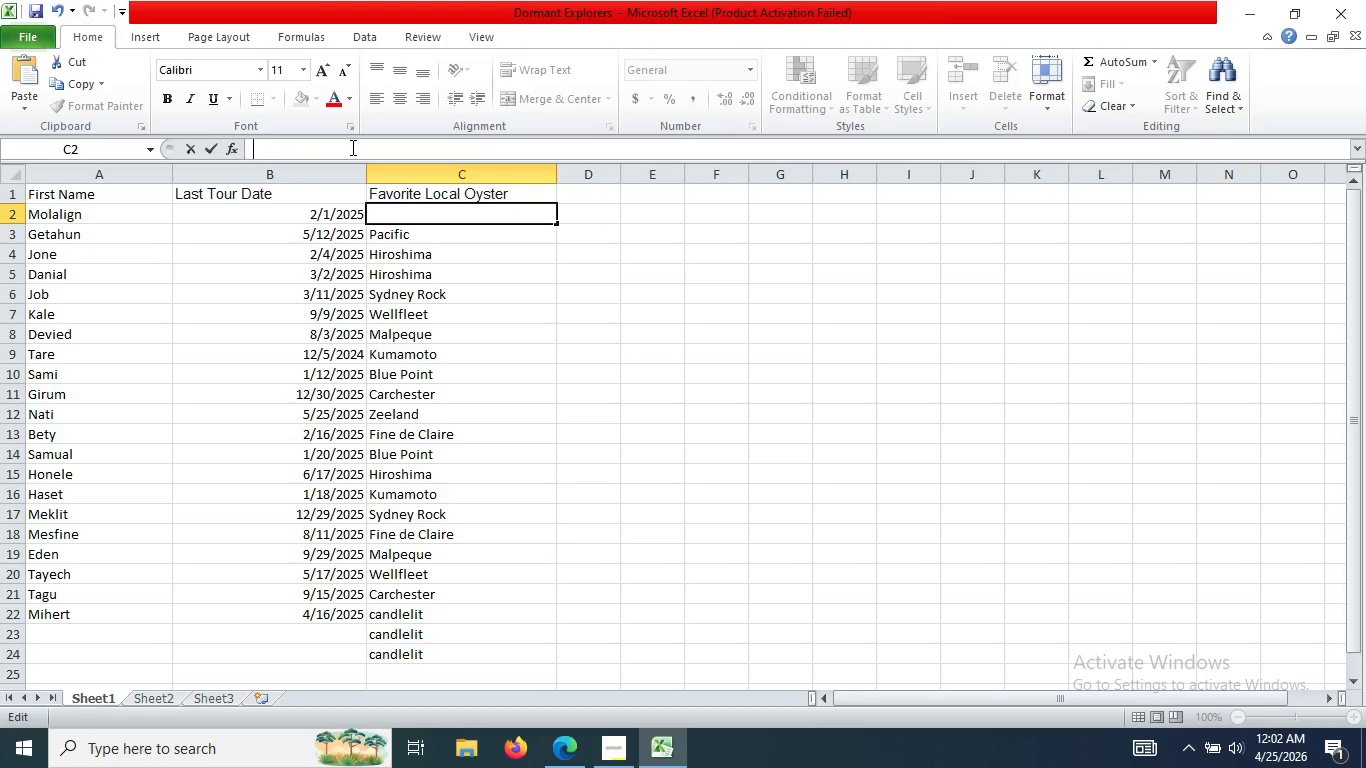 
key(Backspace)
 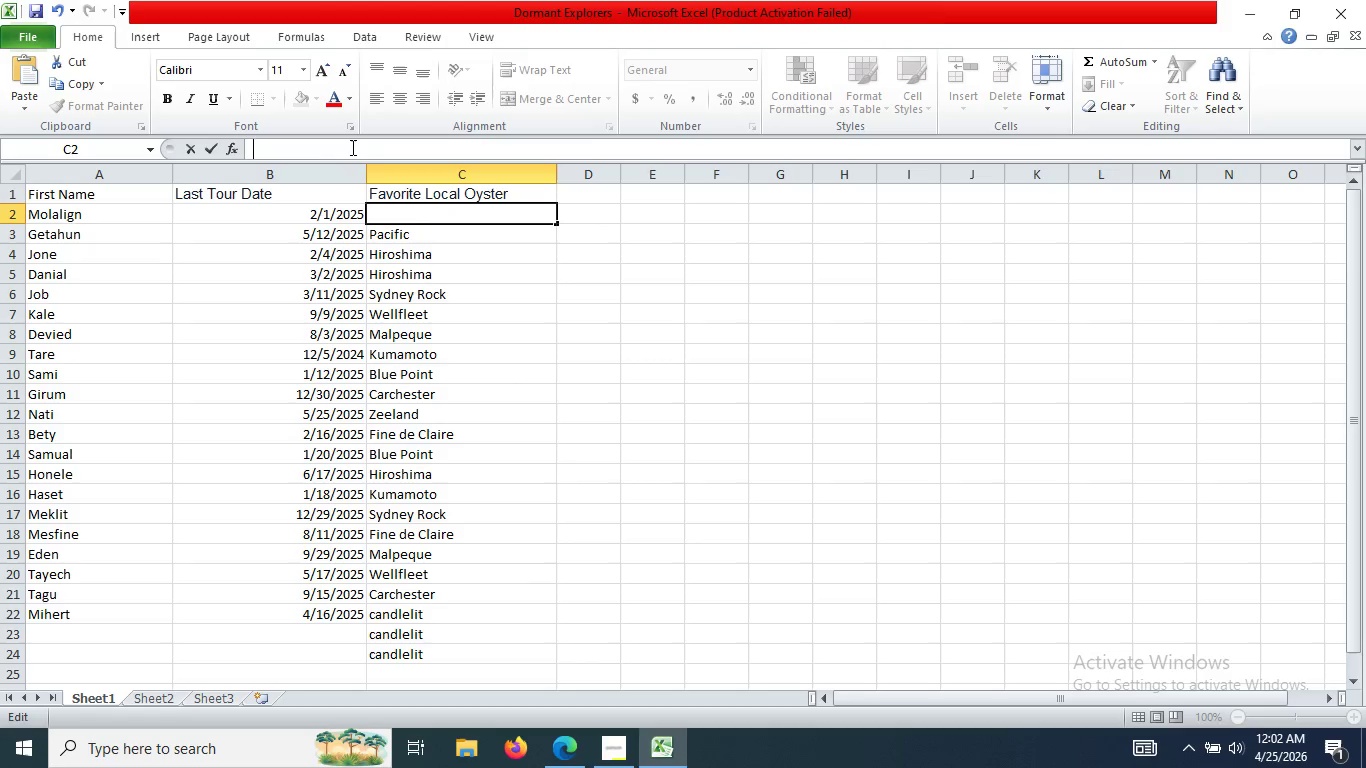 
key(Control+V)
 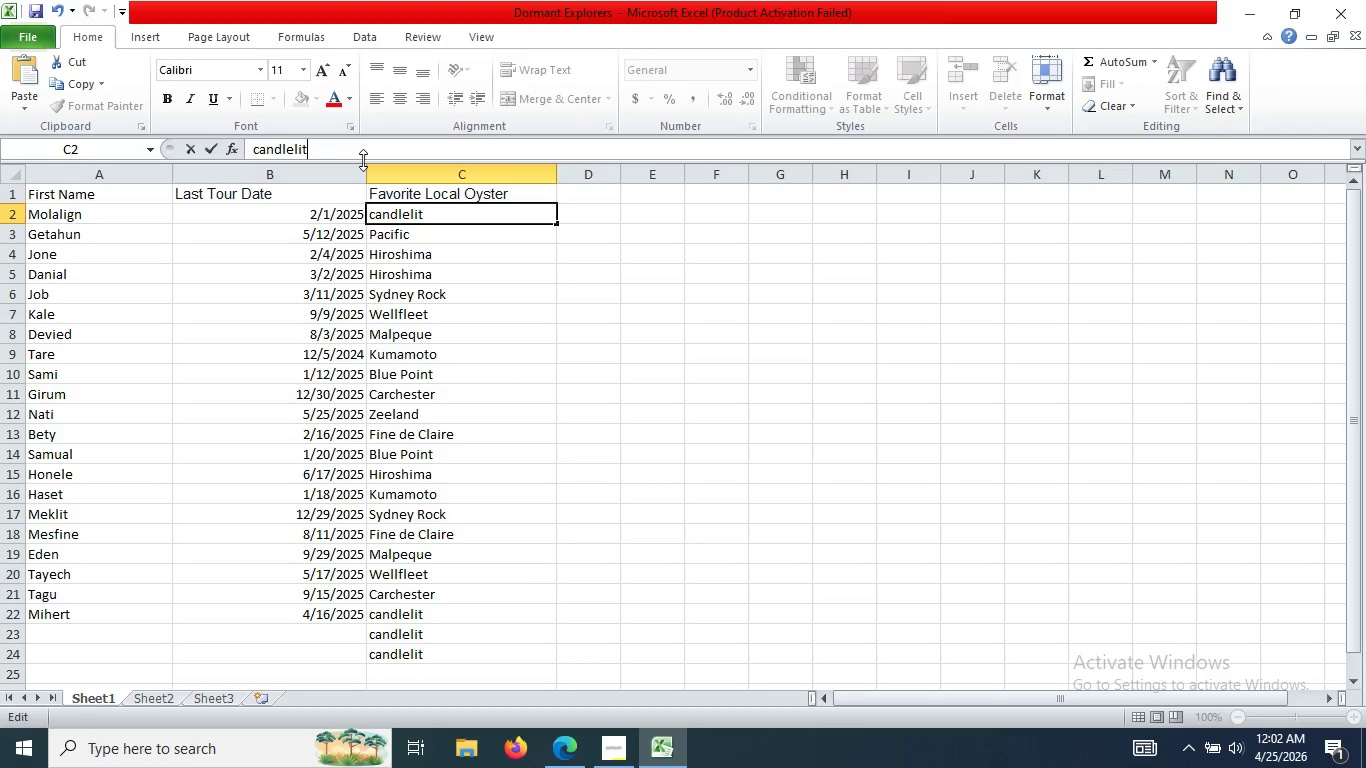 
key(Enter)
 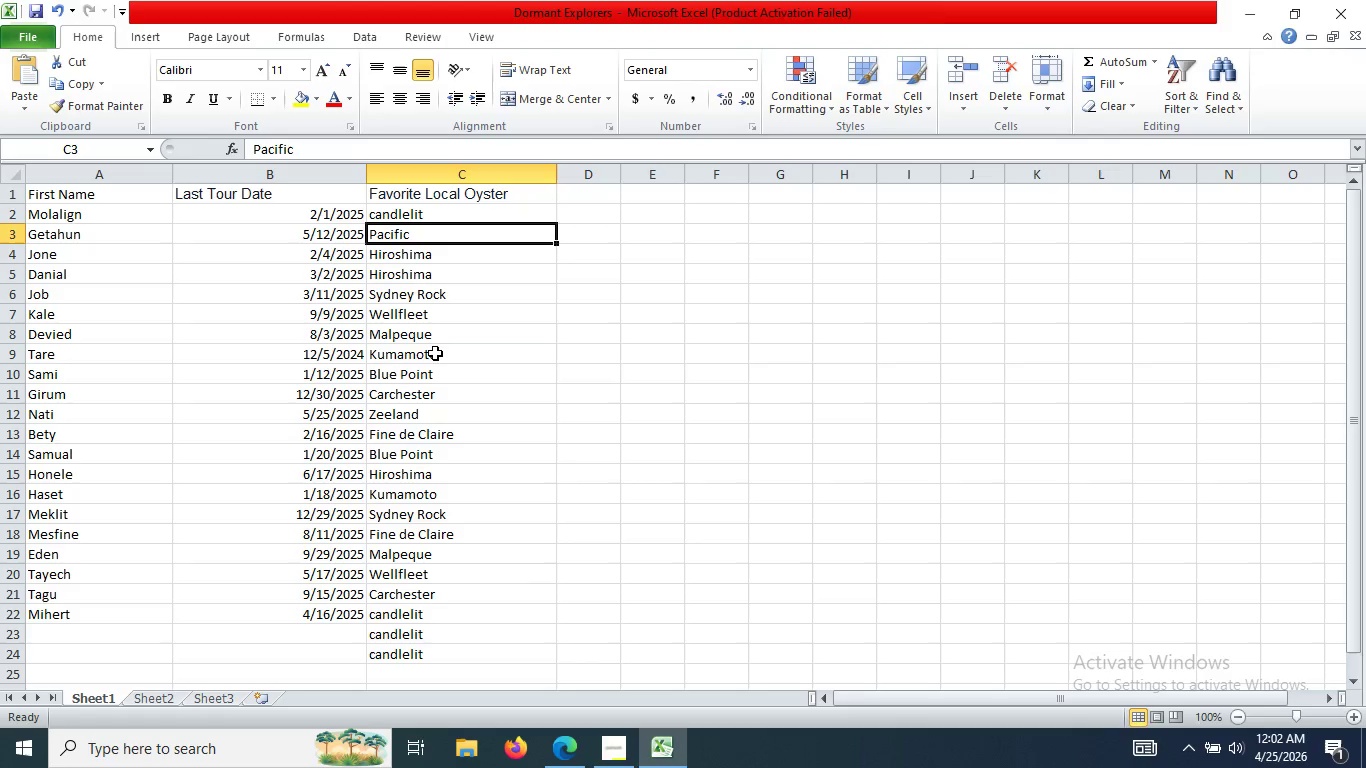 
left_click([433, 358])
 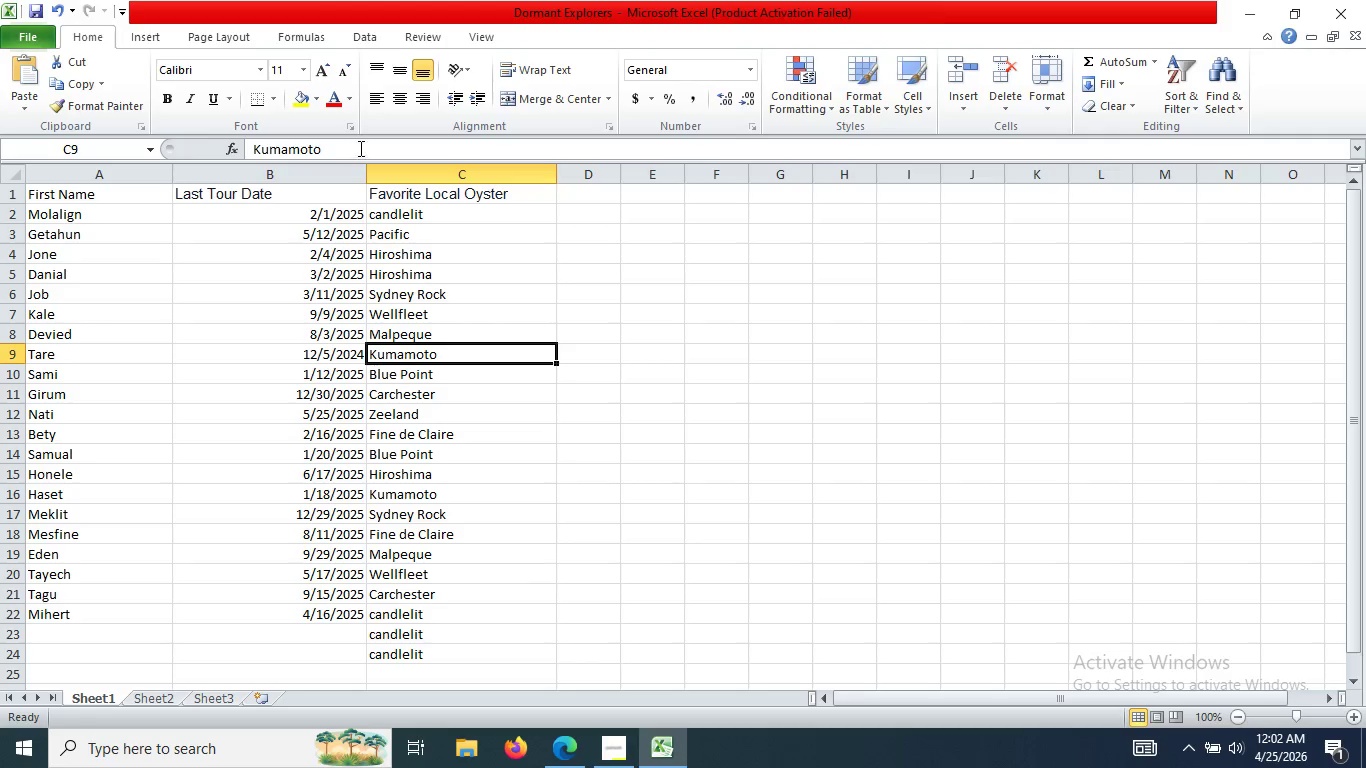 
left_click([360, 148])
 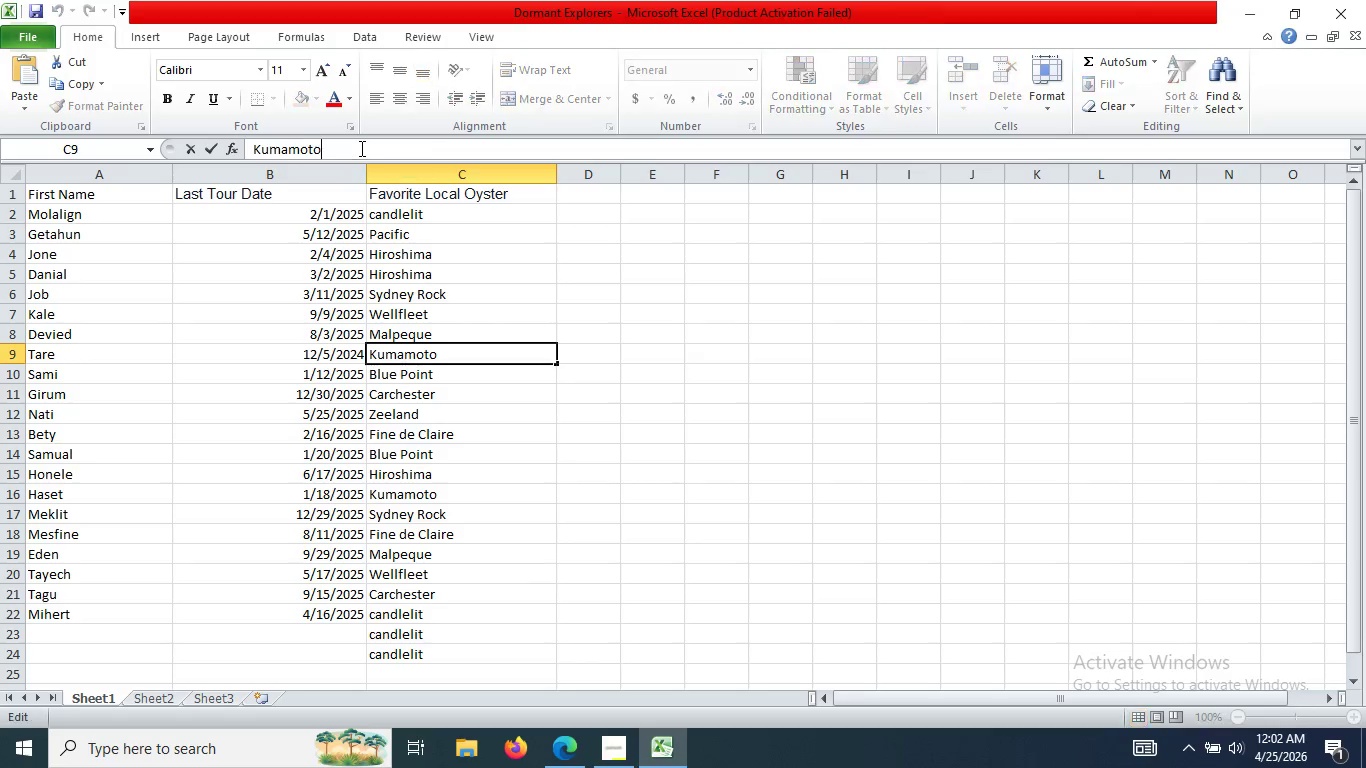 
key(Backspace)
 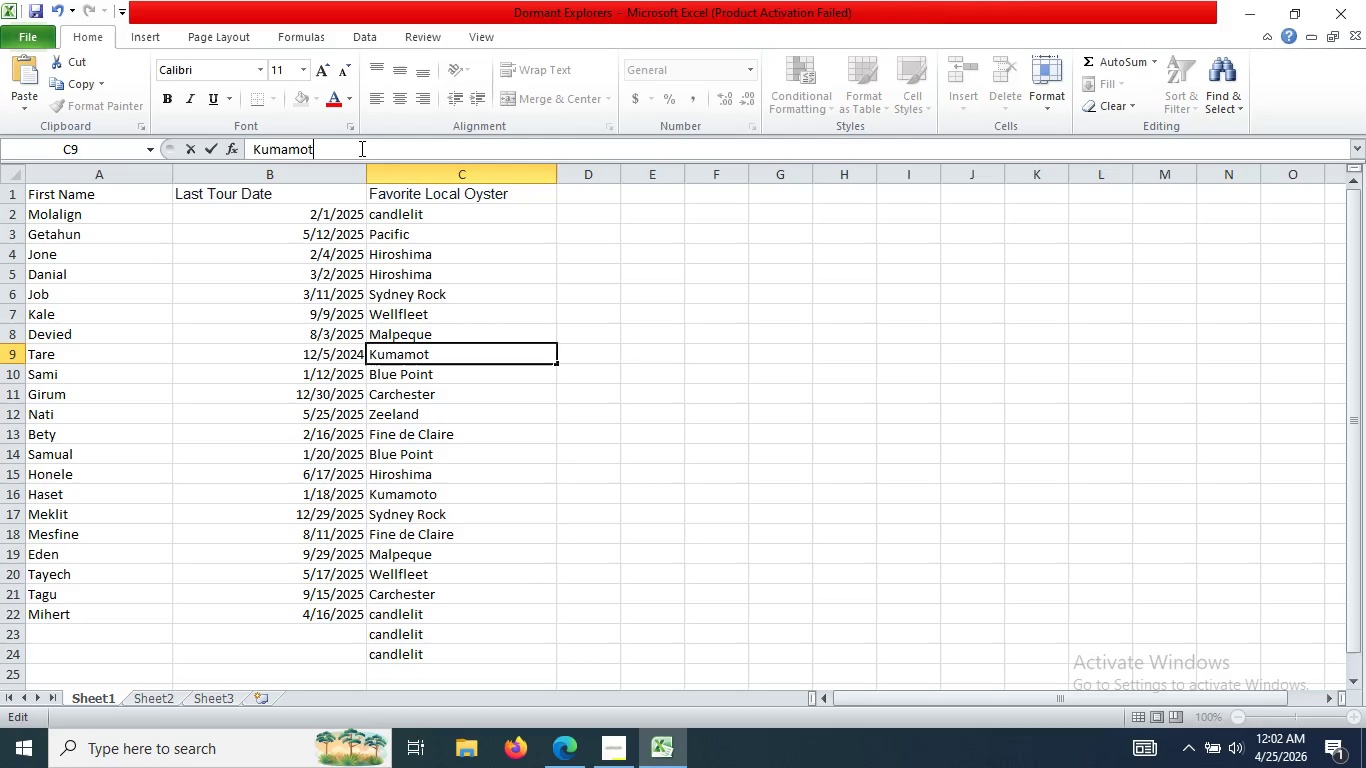 
key(Backspace)
 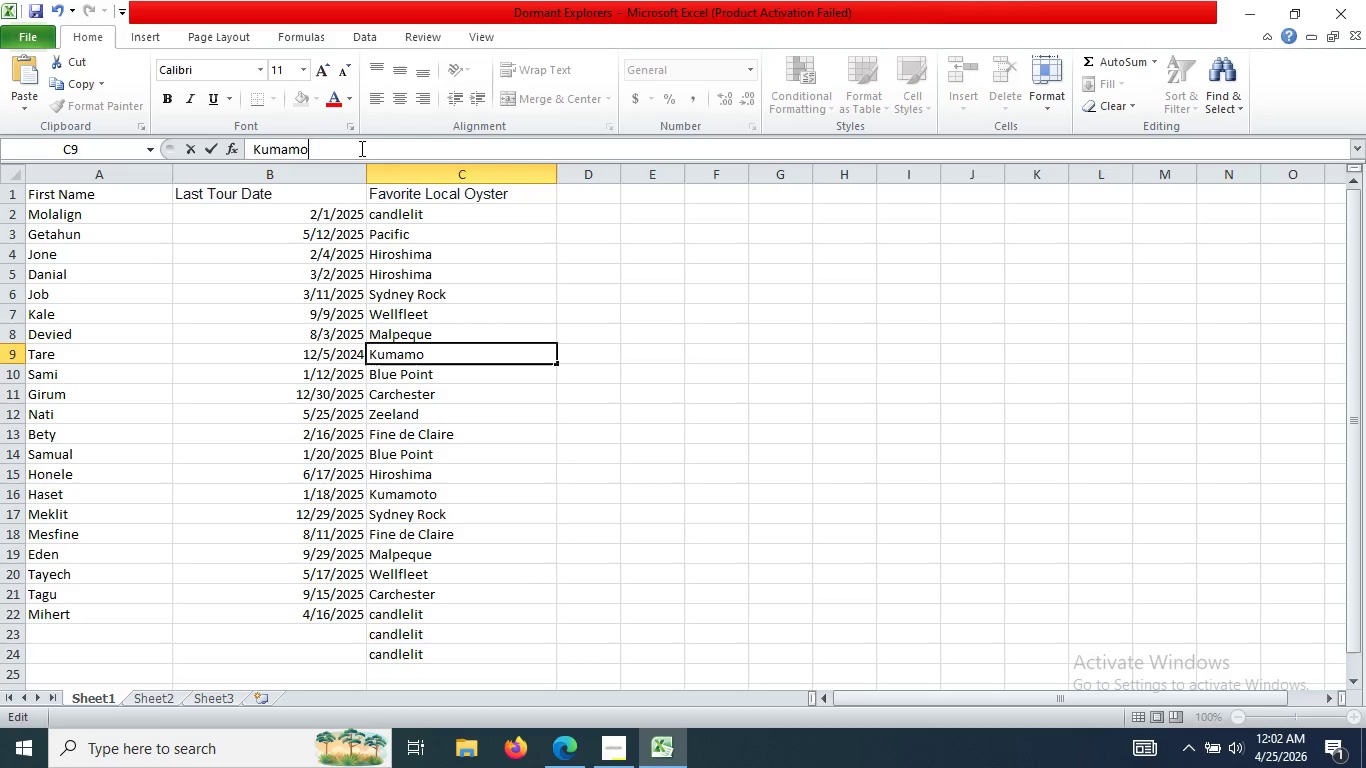 
key(Backspace)
 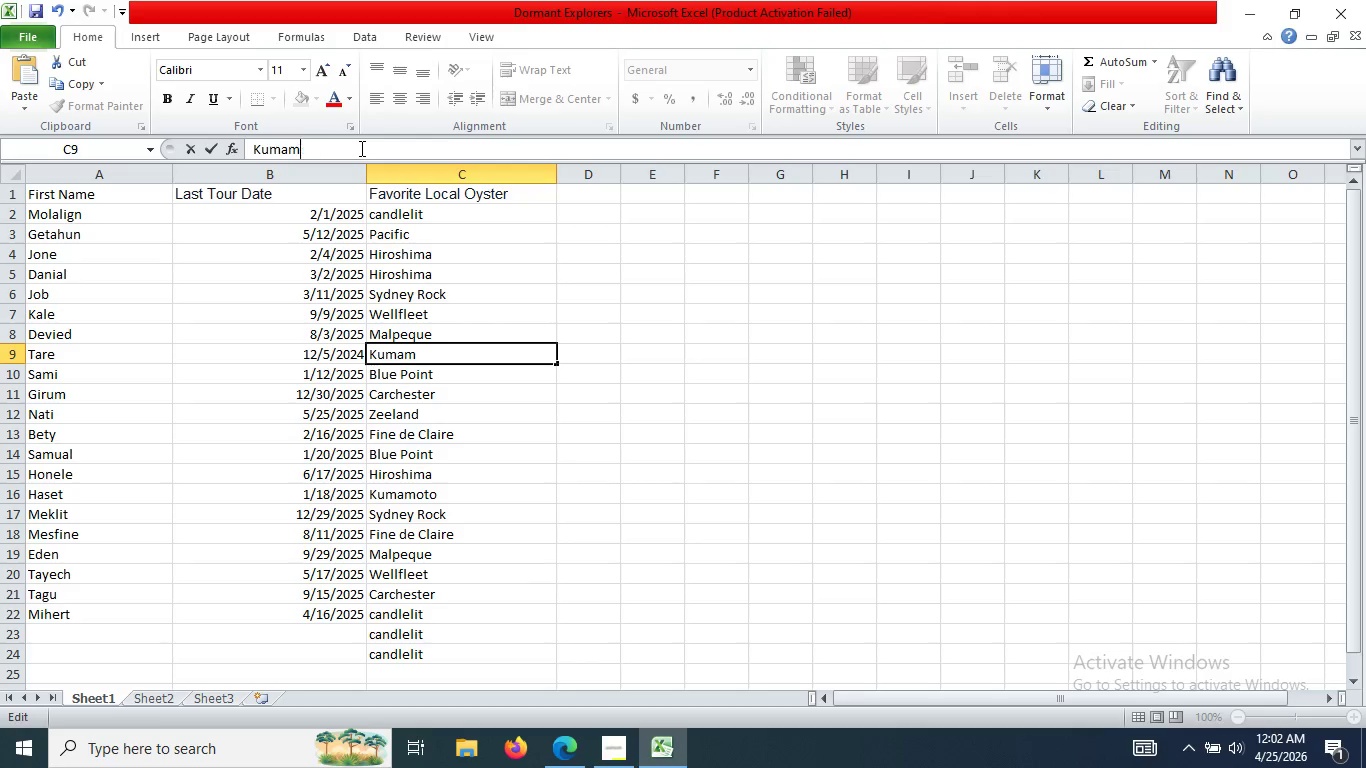 
key(Backspace)
 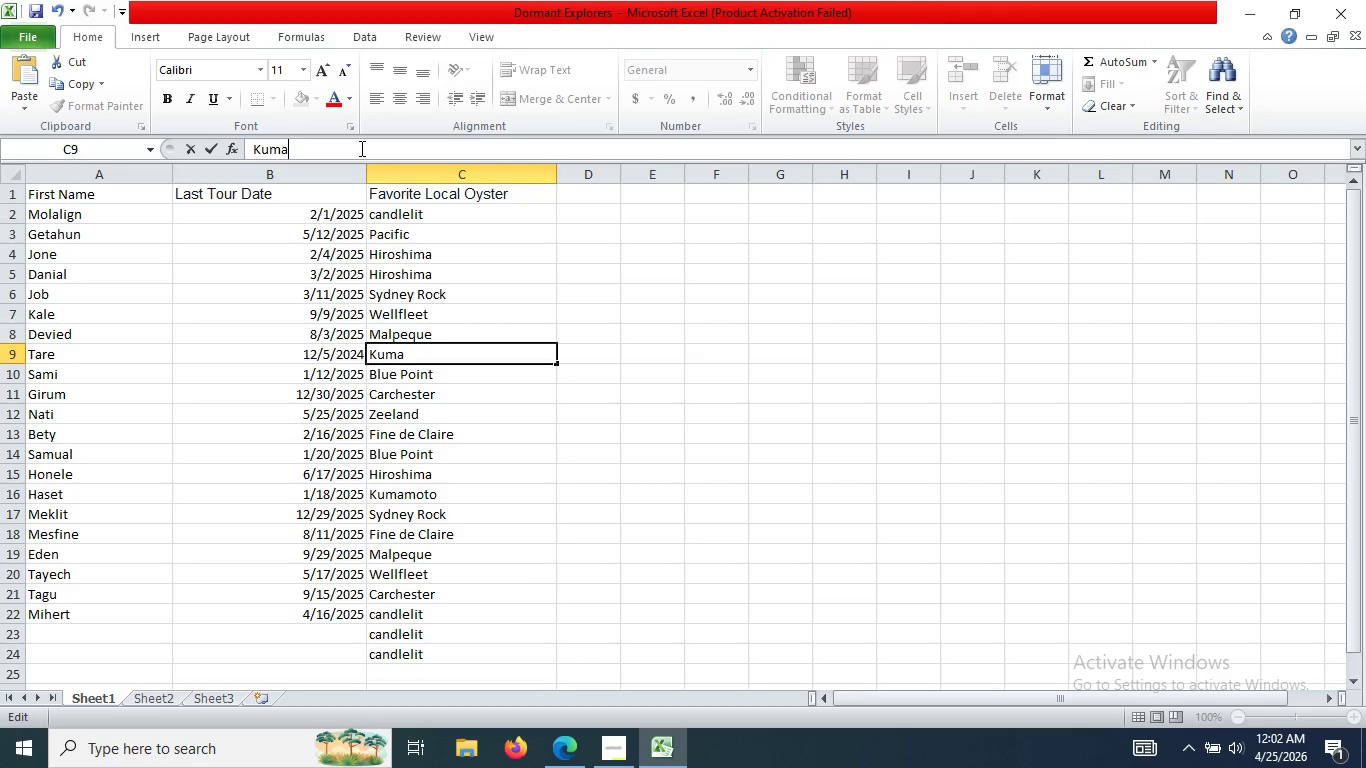 
key(Backspace)
 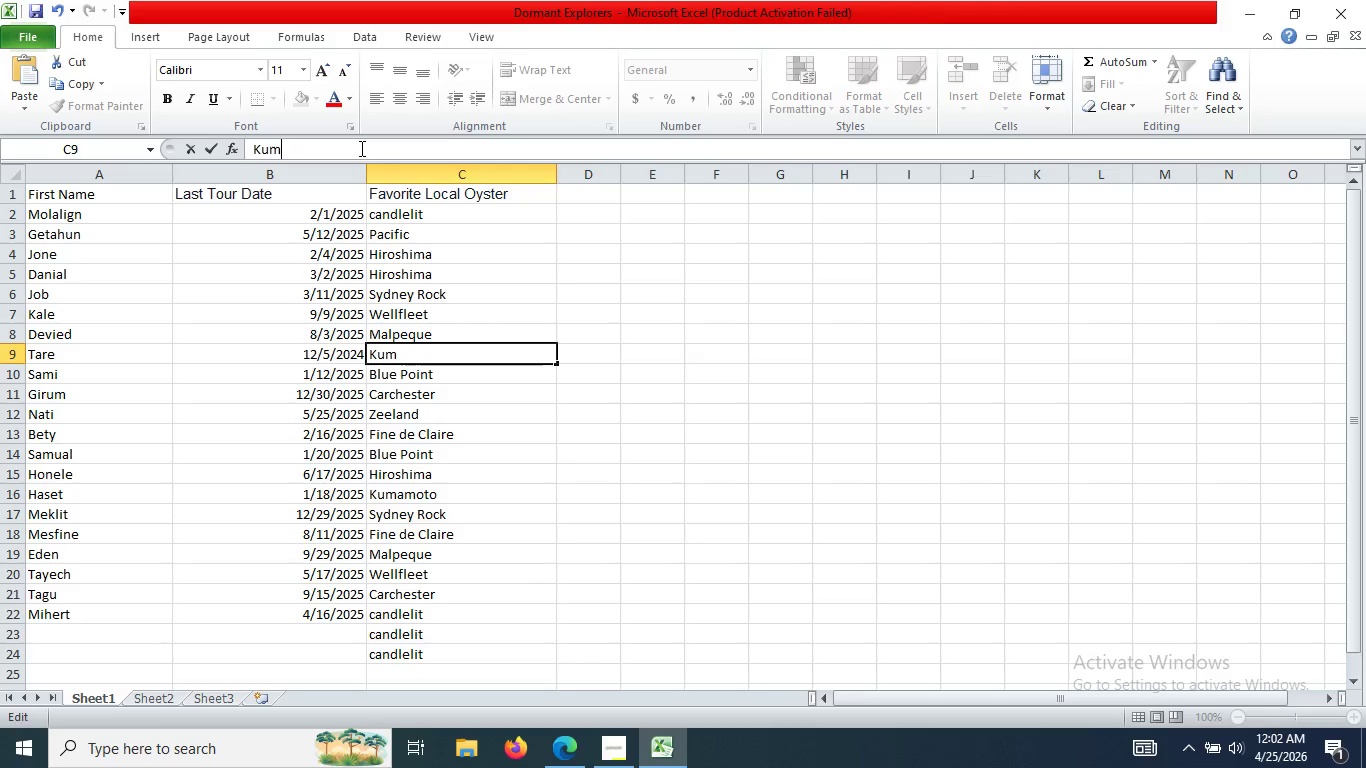 
key(Backspace)
 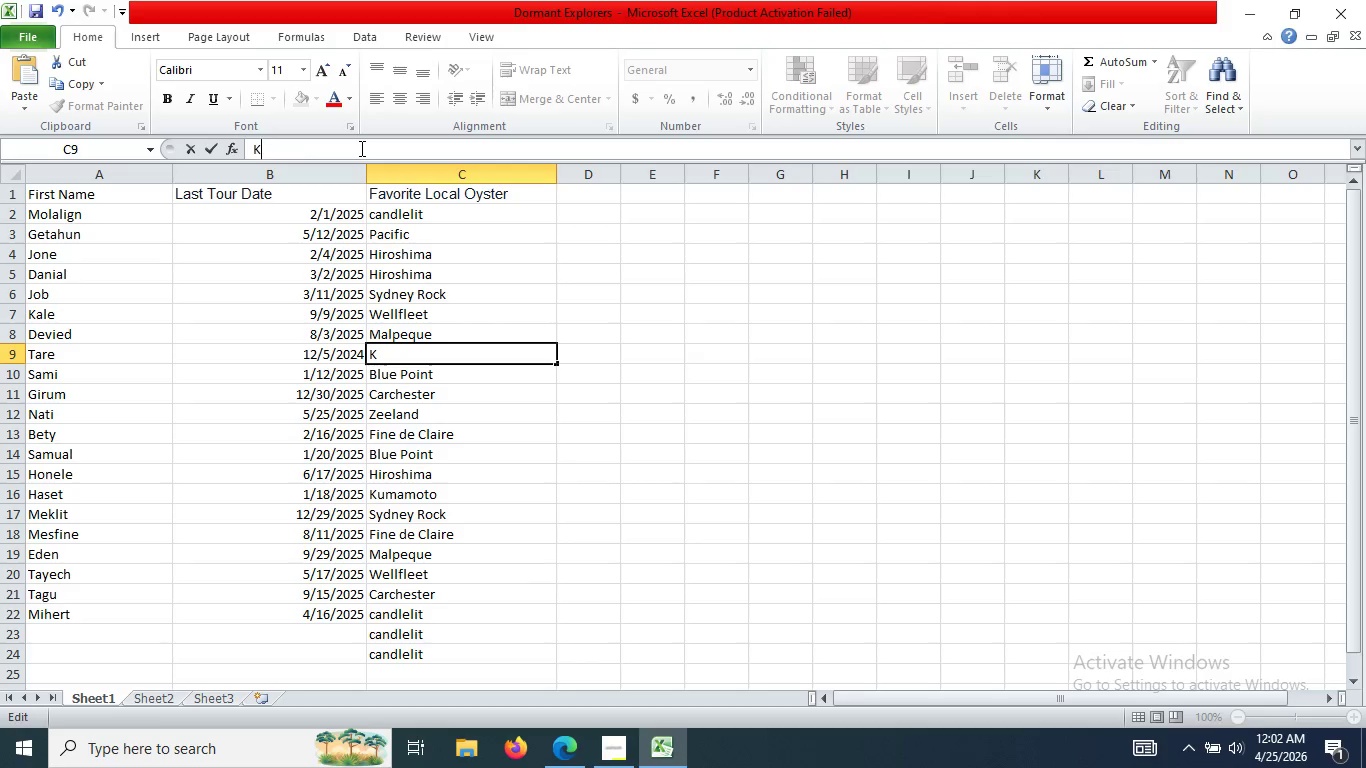 
key(Backspace)
 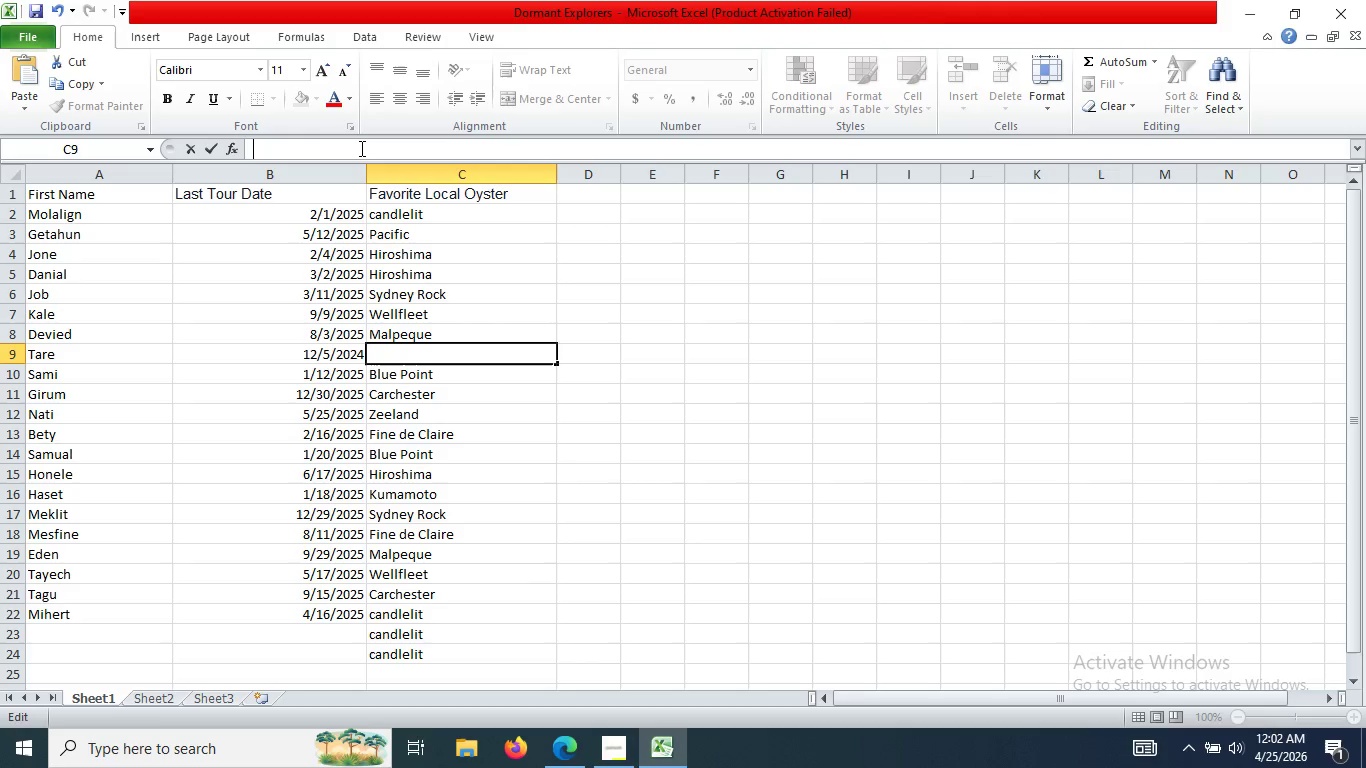 
key(Backspace)
 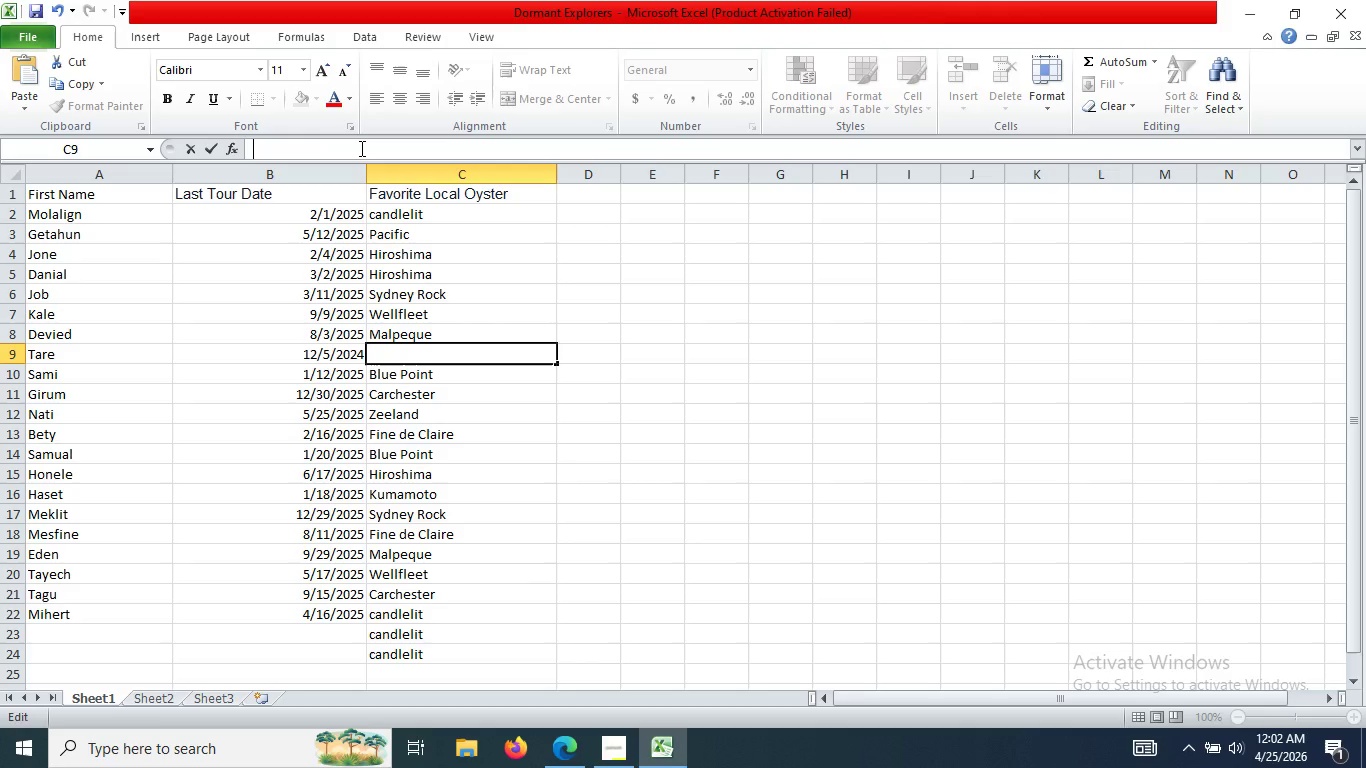 
key(Control+V)
 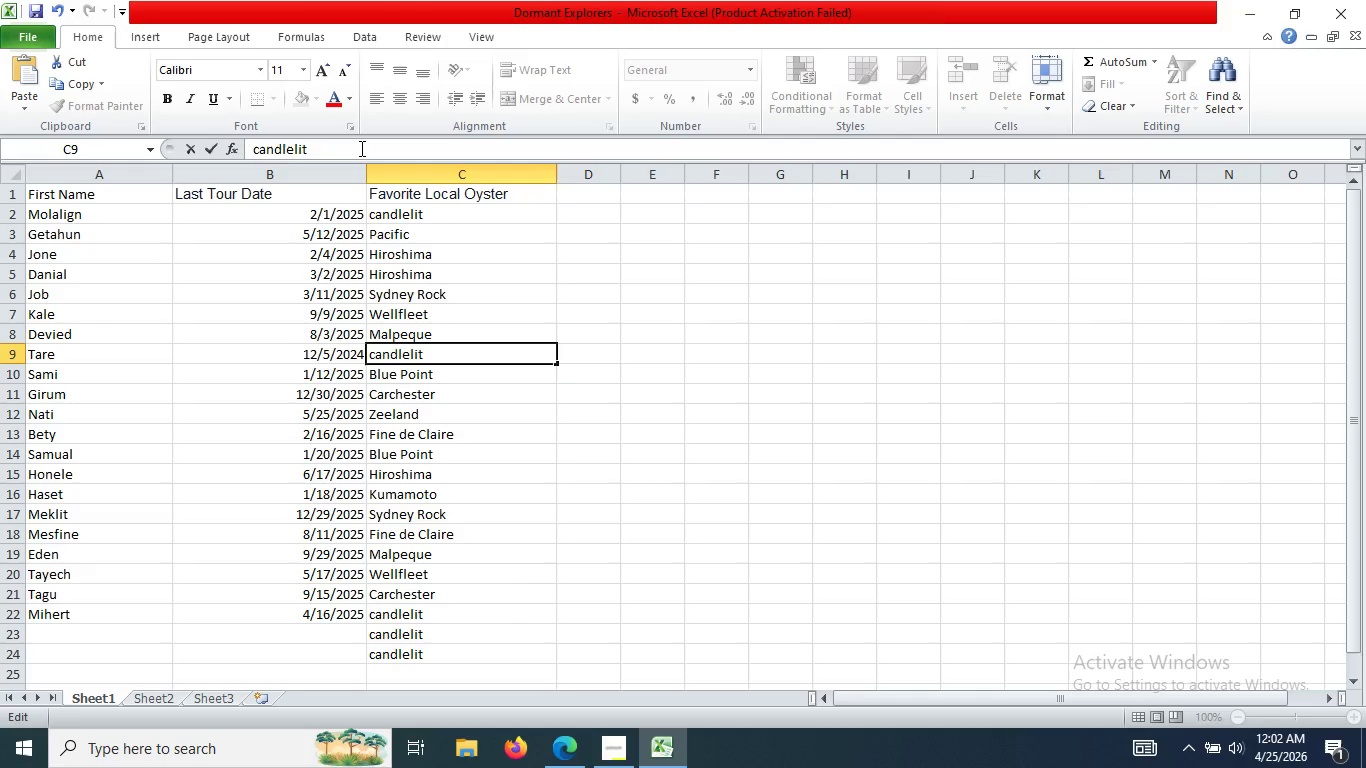 
key(Enter)
 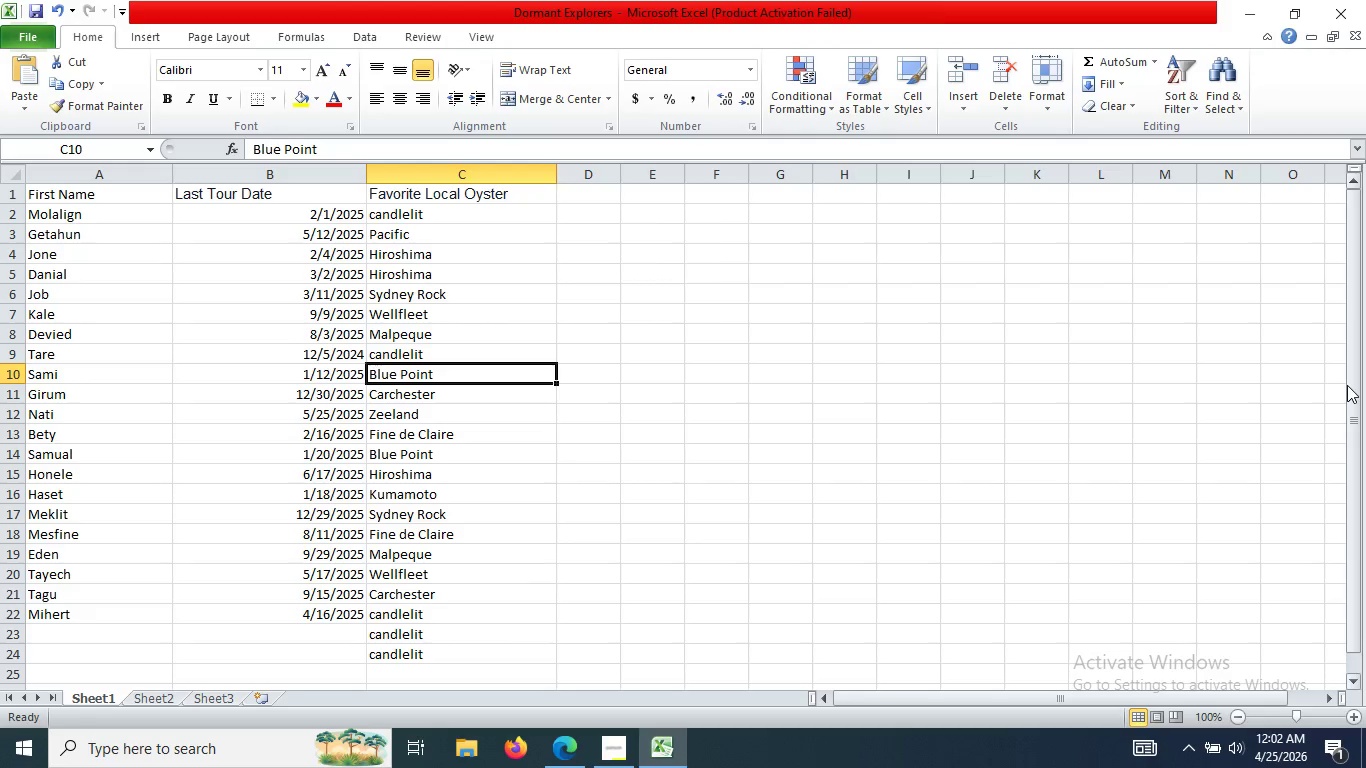 
left_click_drag(start_coordinate=[1347, 385], to_coordinate=[1356, 423])
 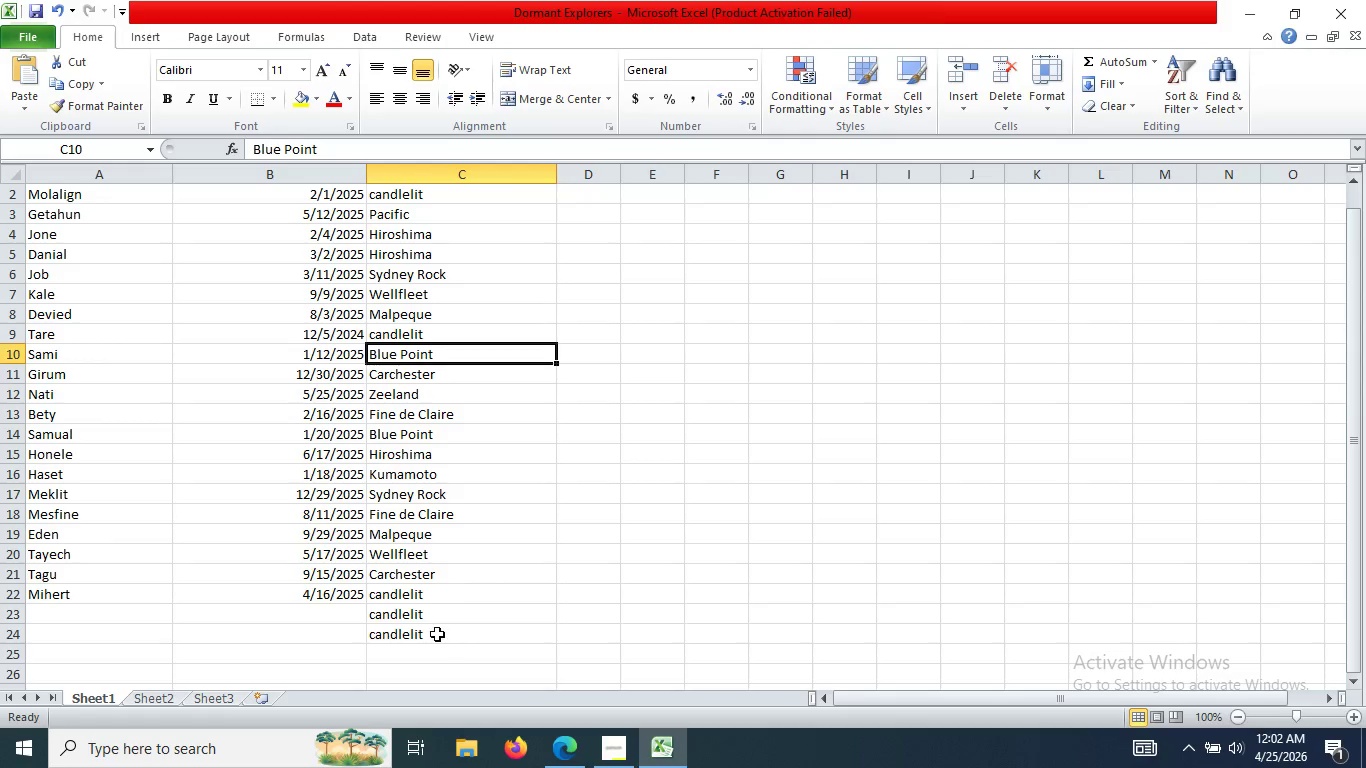 
left_click([430, 634])
 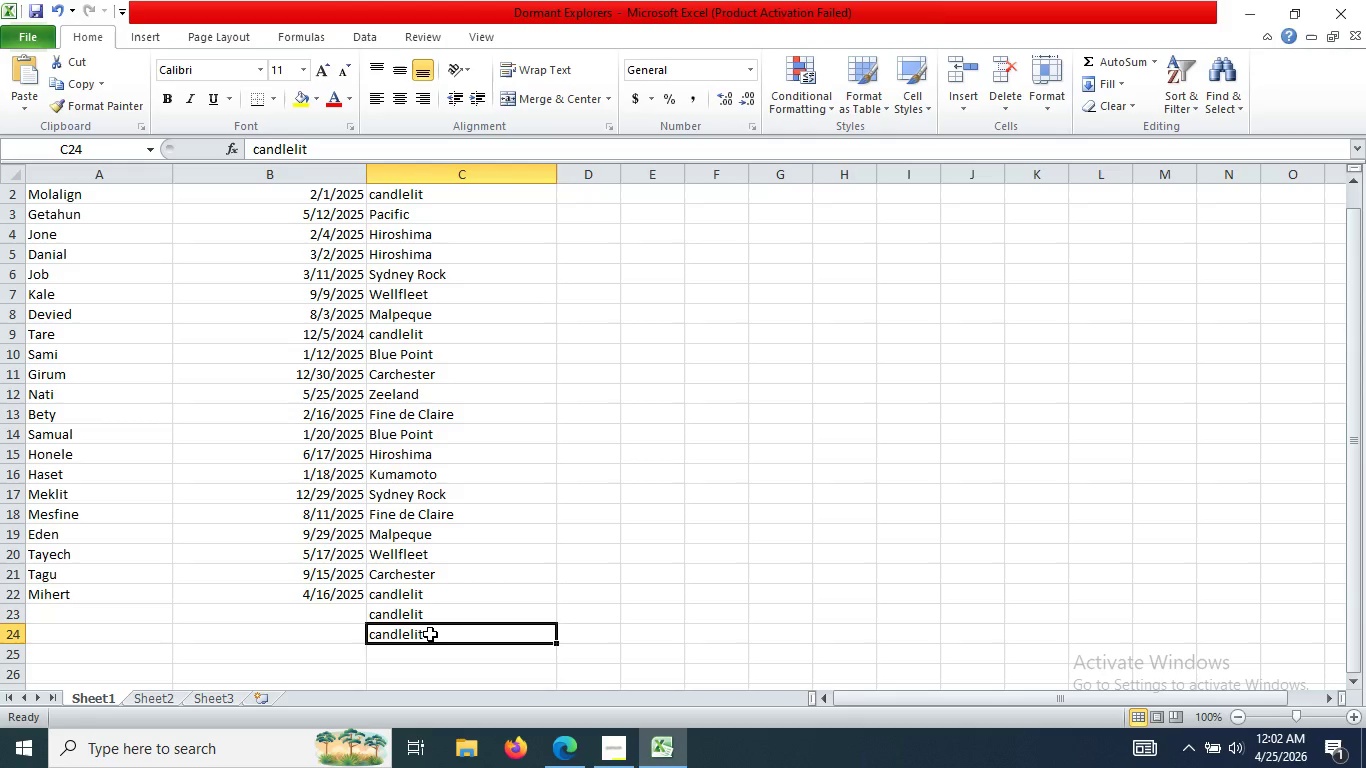 
key(Enter)
 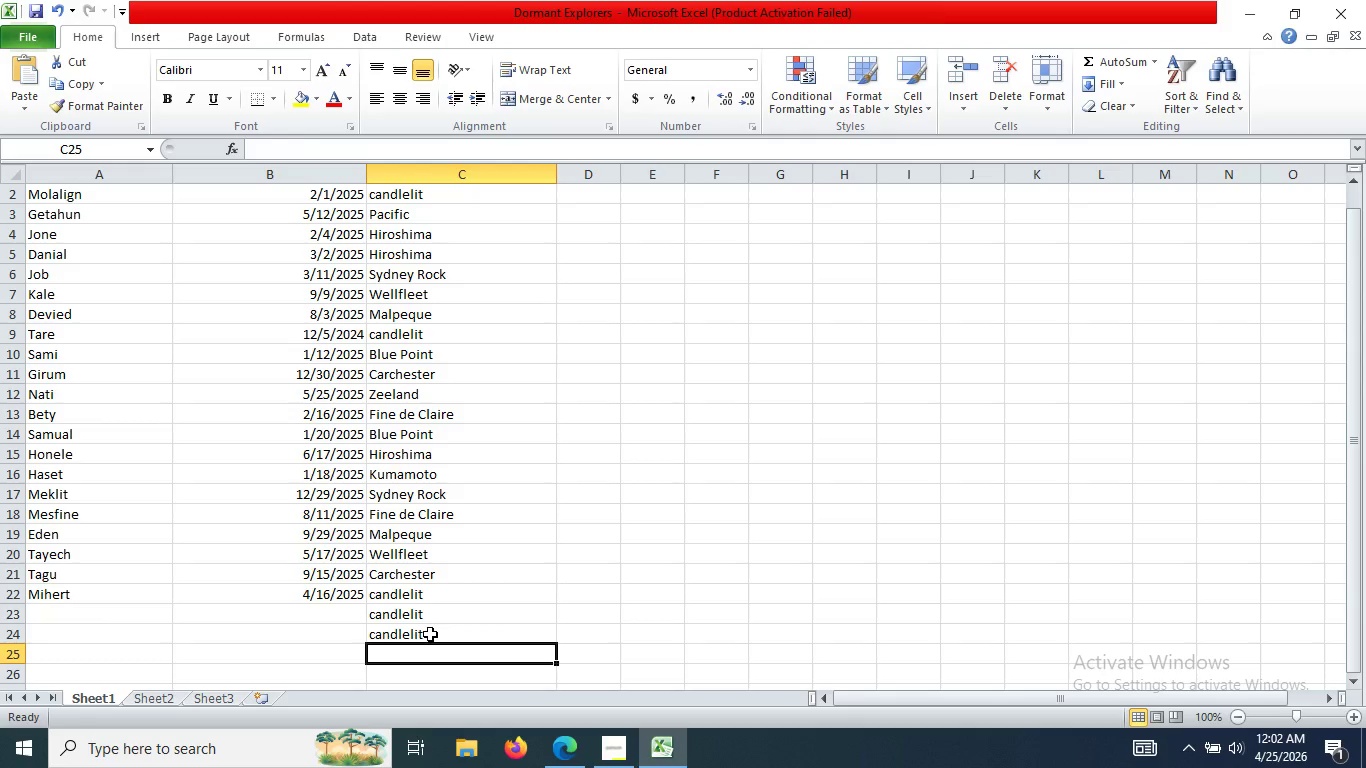 
hold_key(key=ShiftLeft, duration=1.5)
 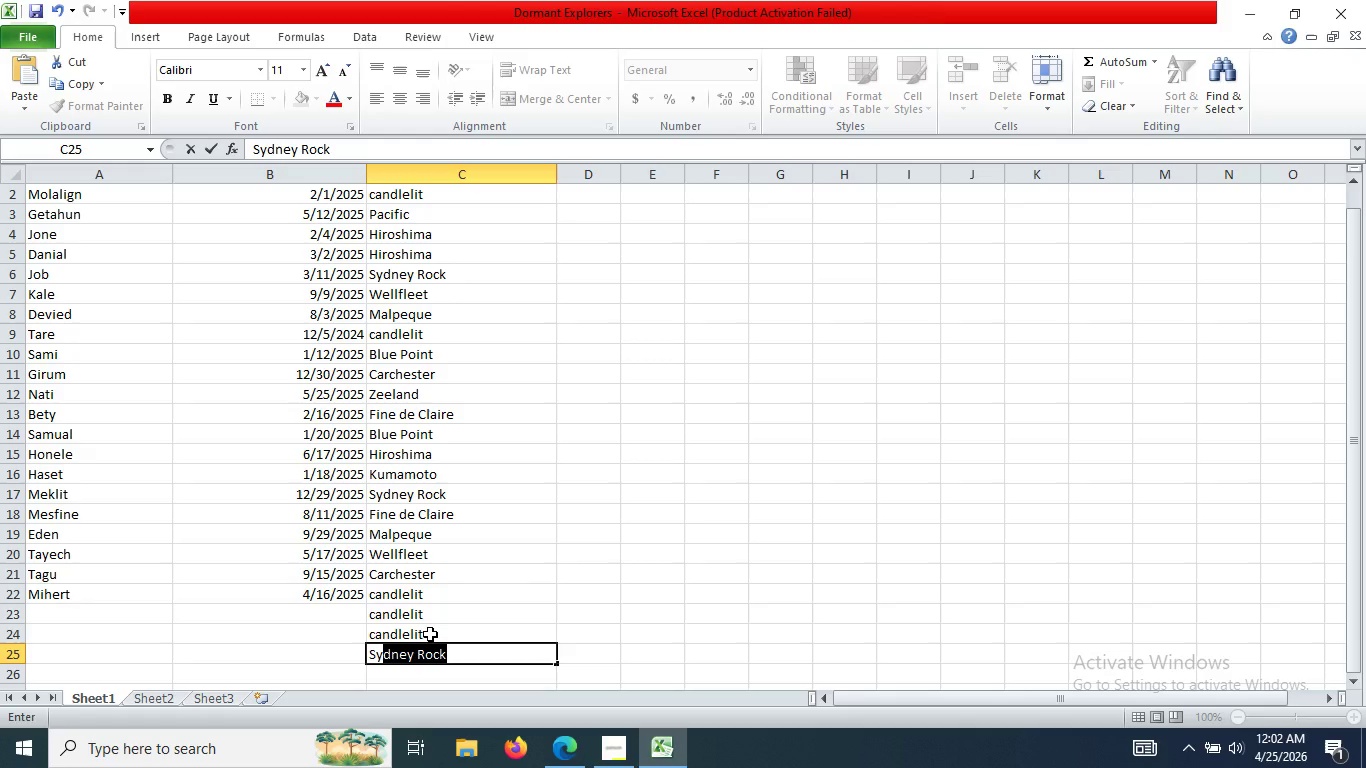 
type(Sy)
 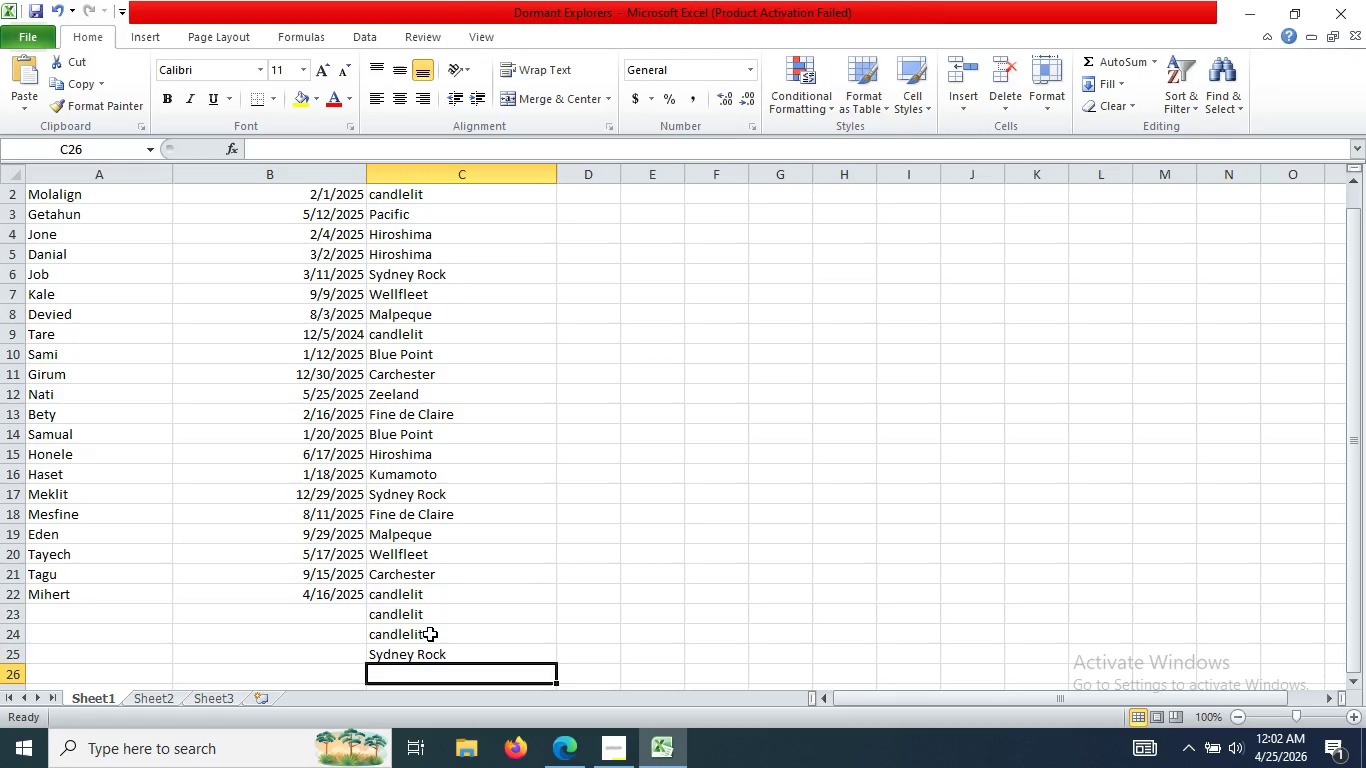 
key(Enter)
 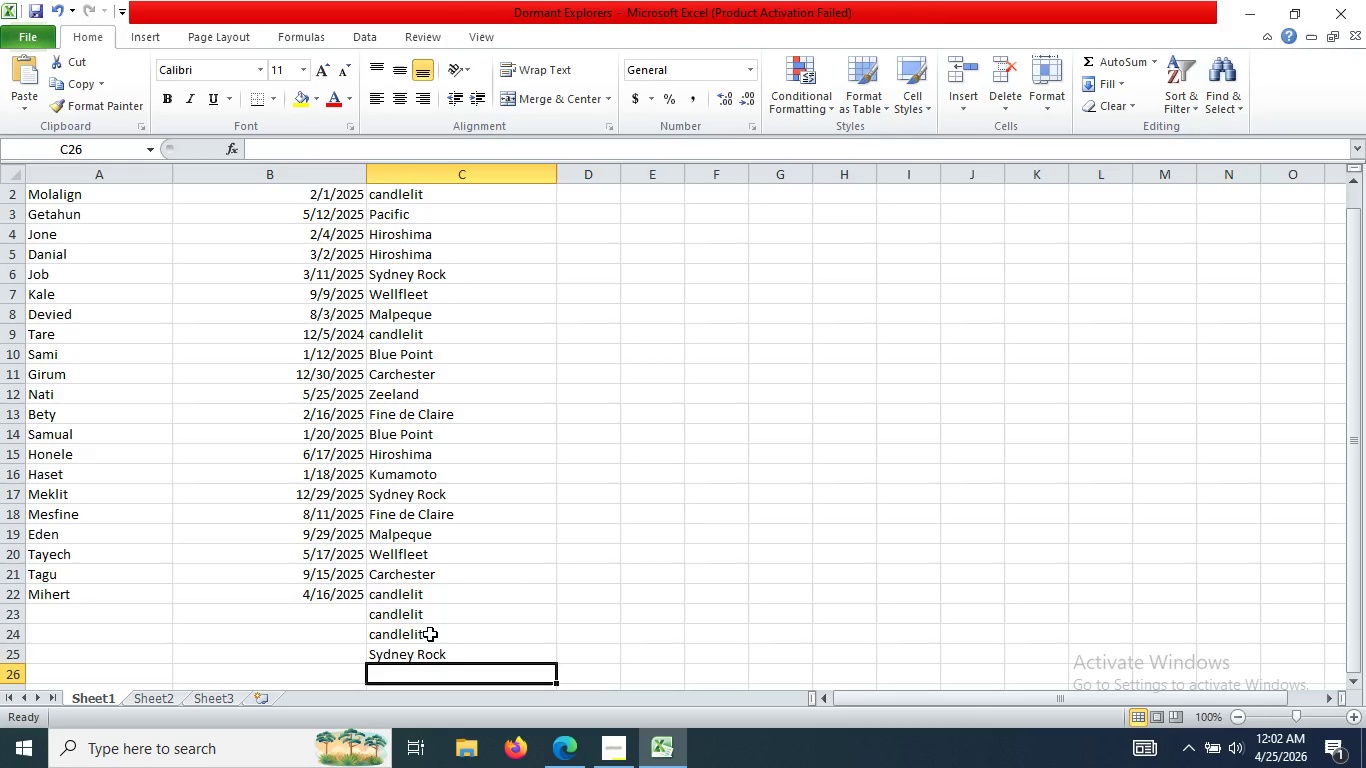 
hold_key(key=ShiftLeft, duration=1.5)
 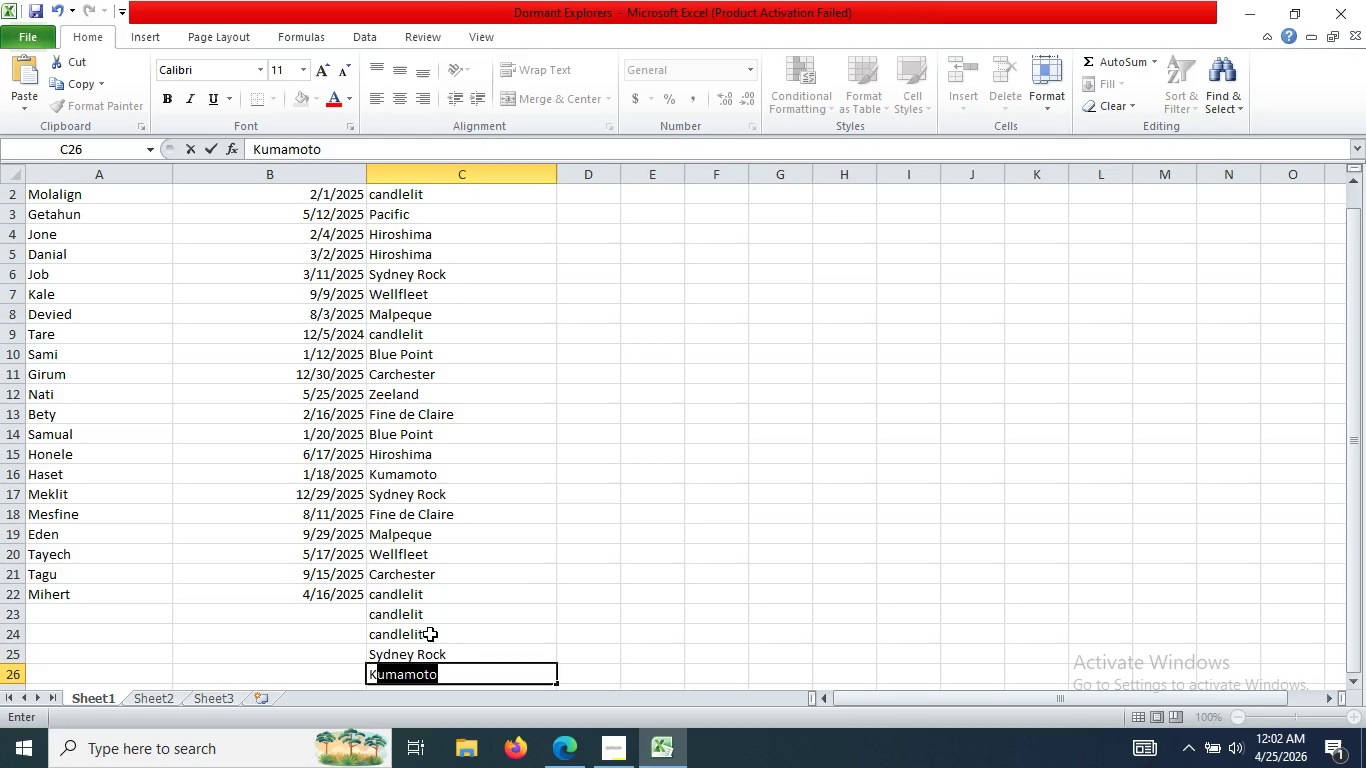 
key(Shift+ShiftLeft)
 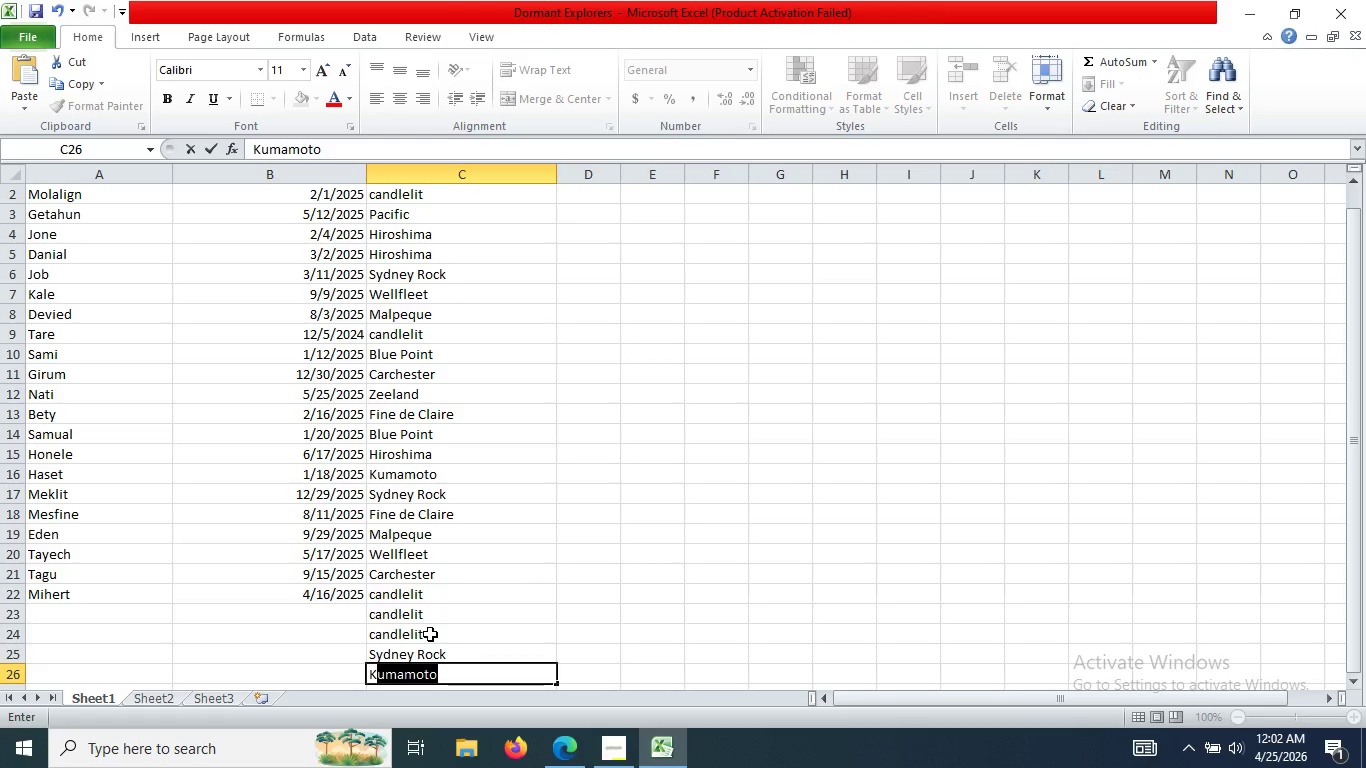 
key(Shift+ShiftLeft)
 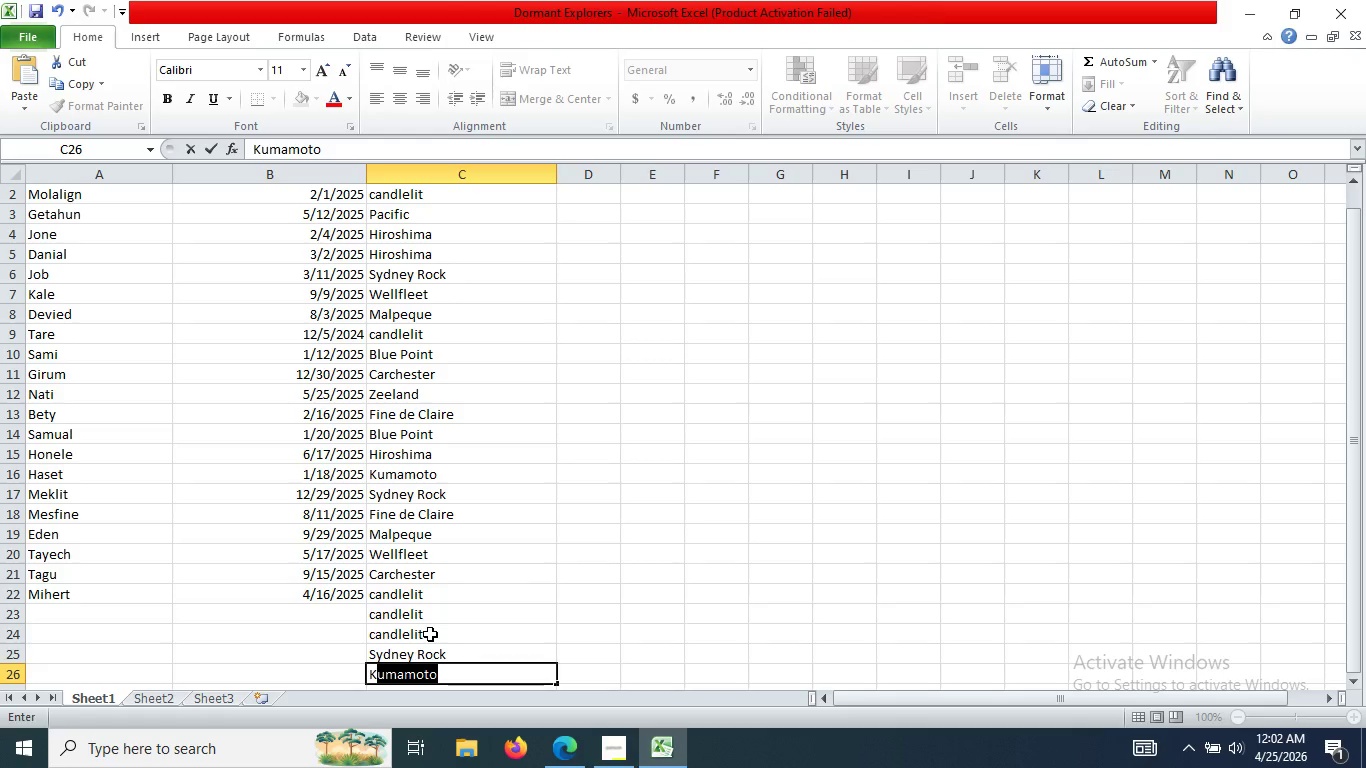 
key(Shift+ShiftLeft)
 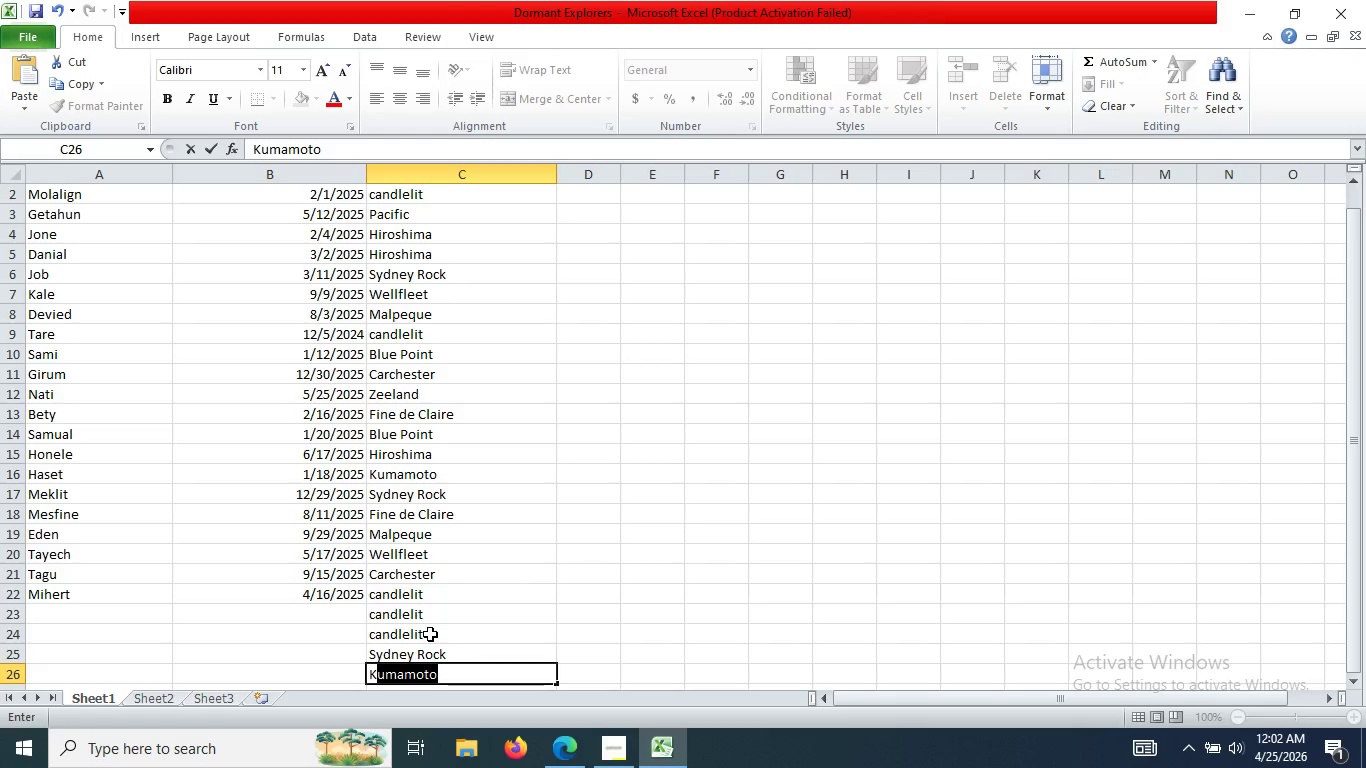 
key(Shift+ShiftLeft)
 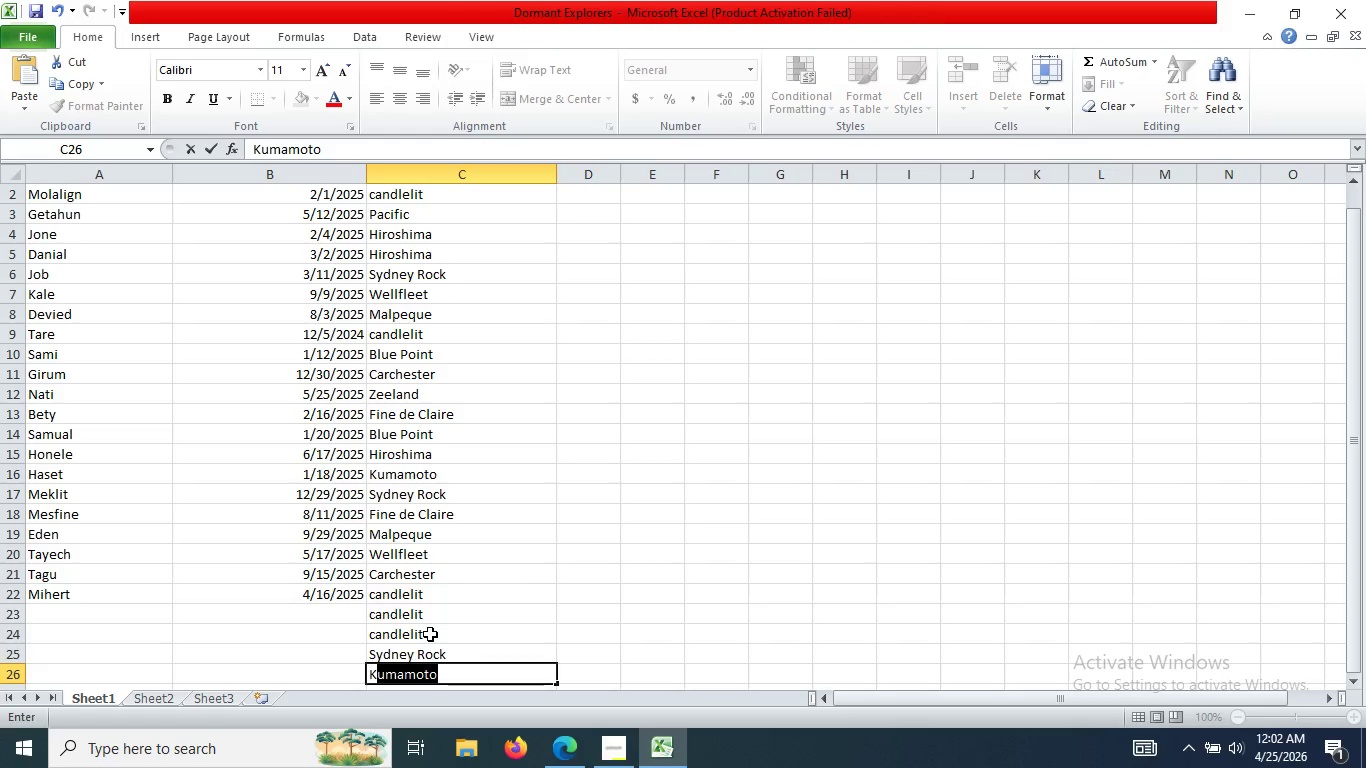 
key(Shift+K)
 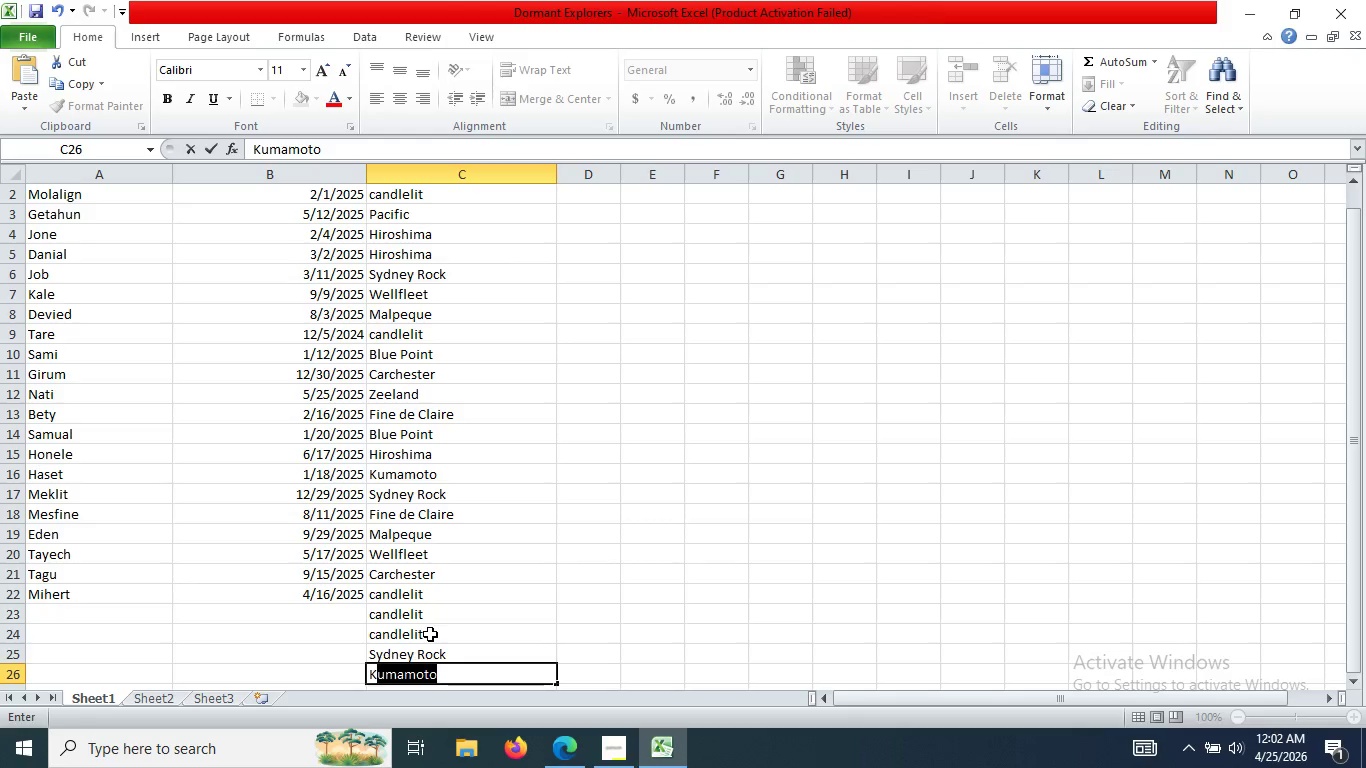 
key(Enter)
 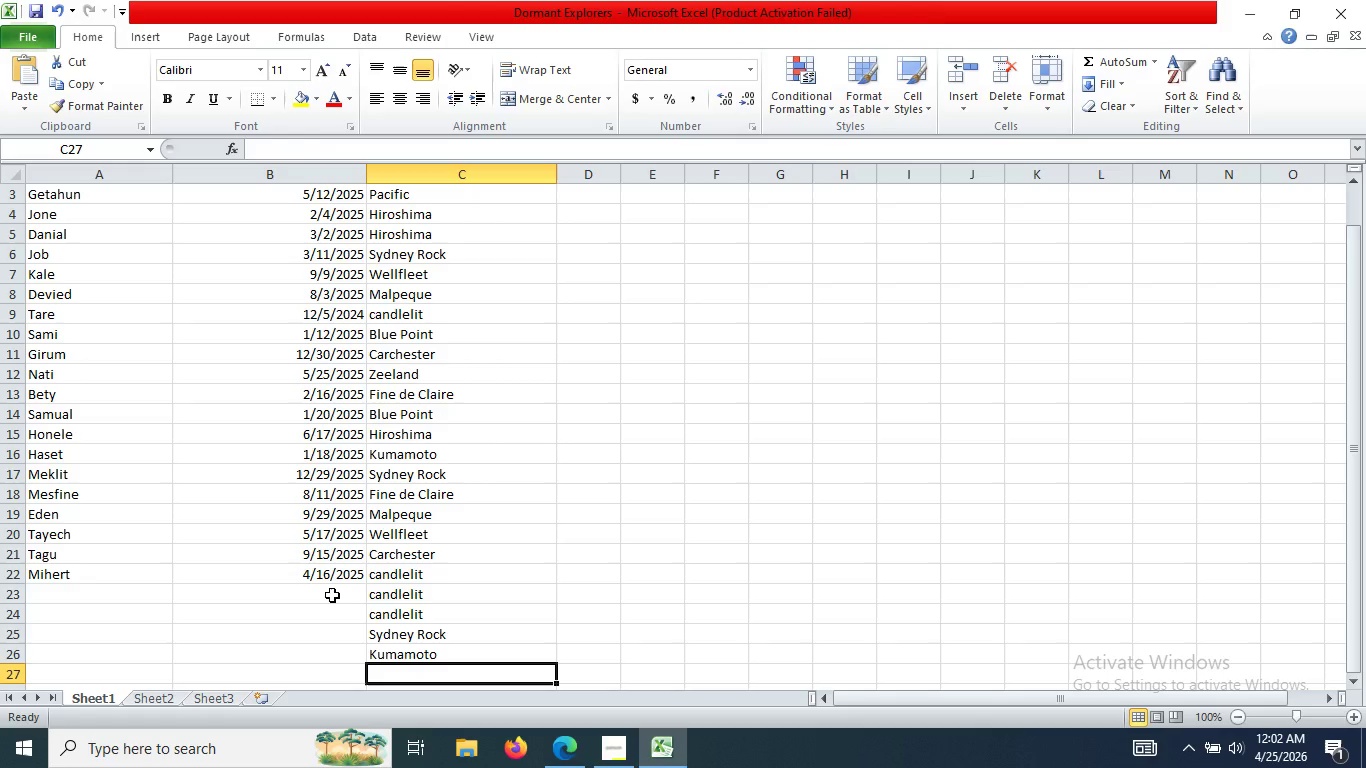 
left_click([332, 595])
 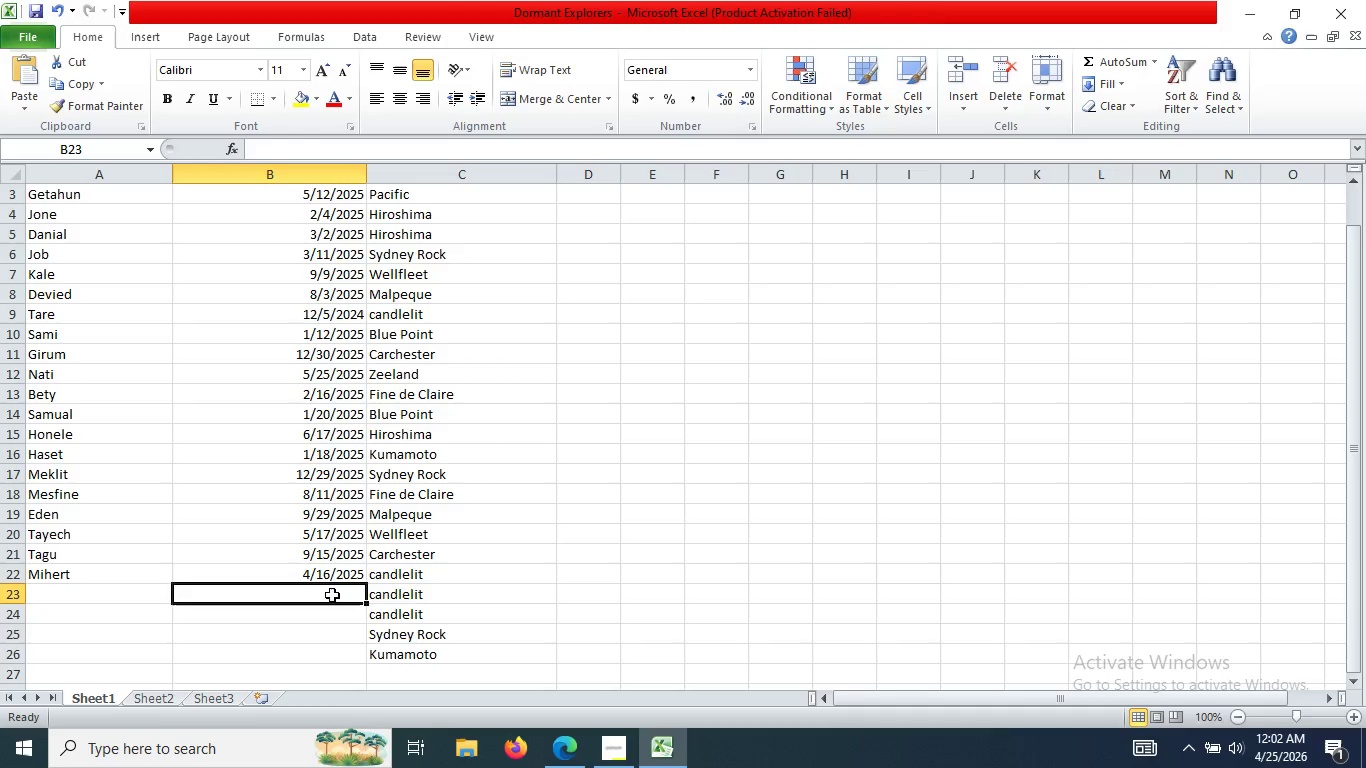 
key(Numpad5)
 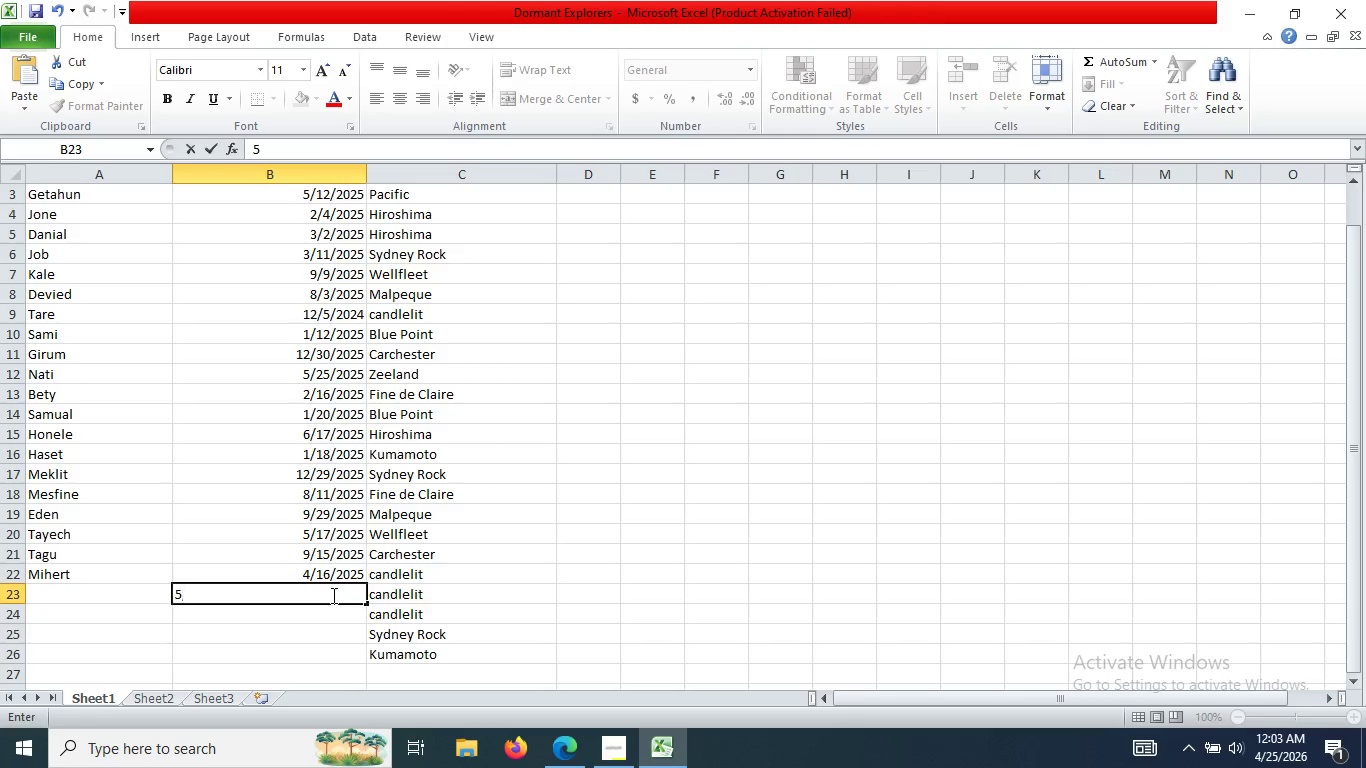 
key(Slash)
 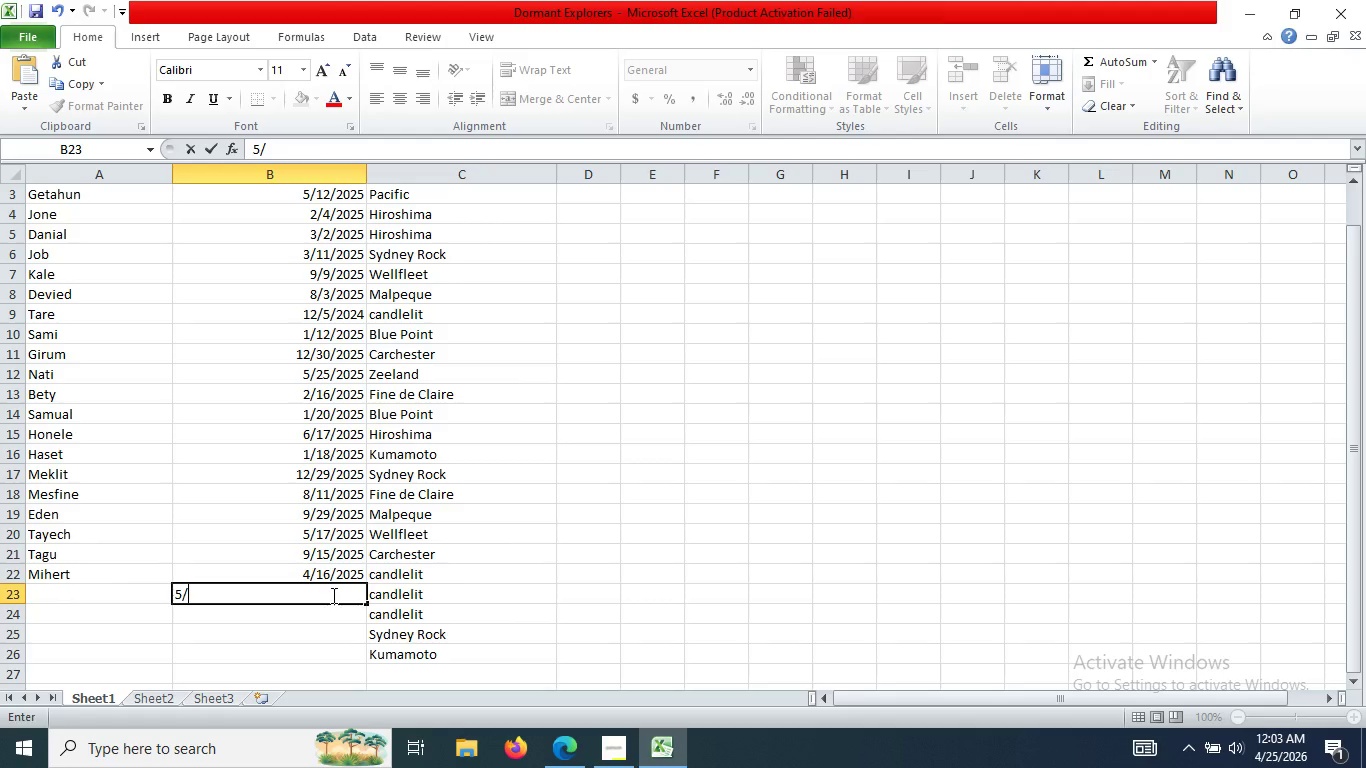 
key(Numpad1)
 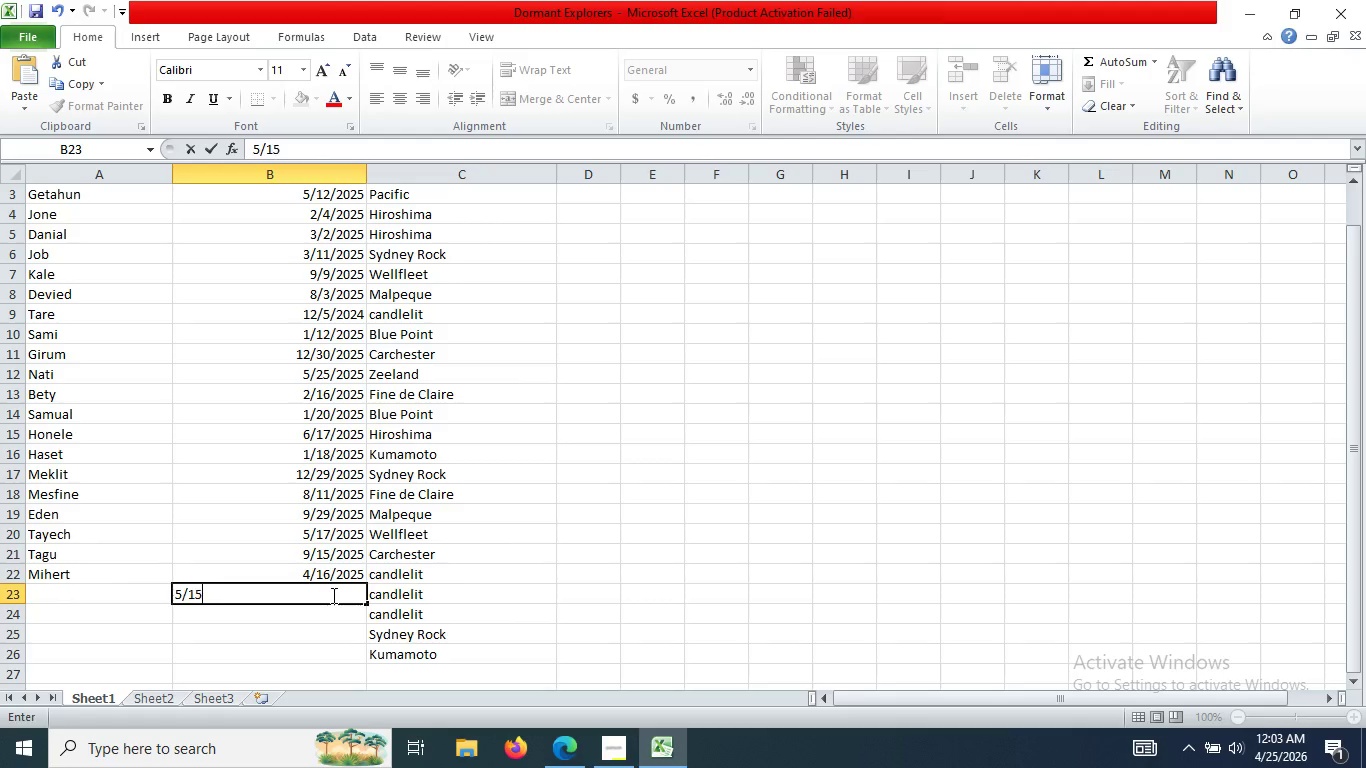 
key(Numpad5)
 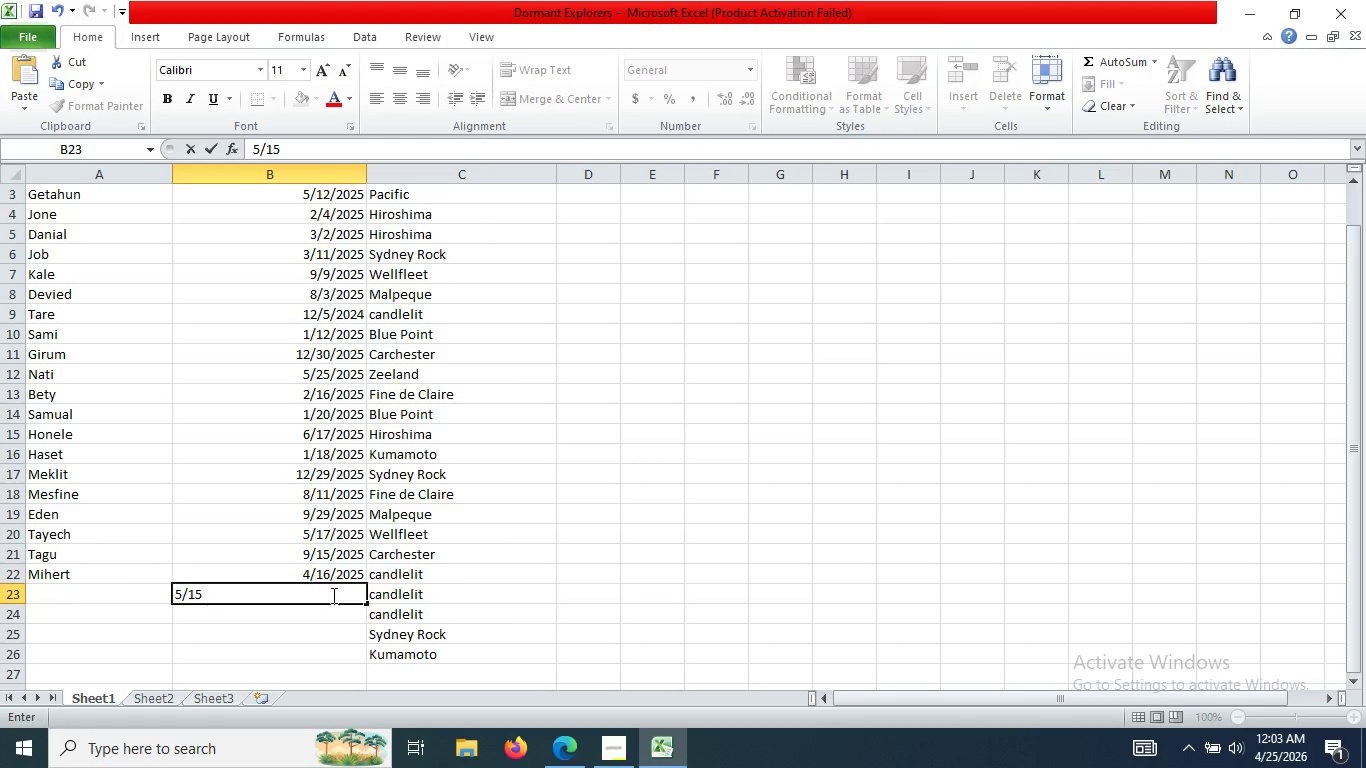 
key(Backspace)
 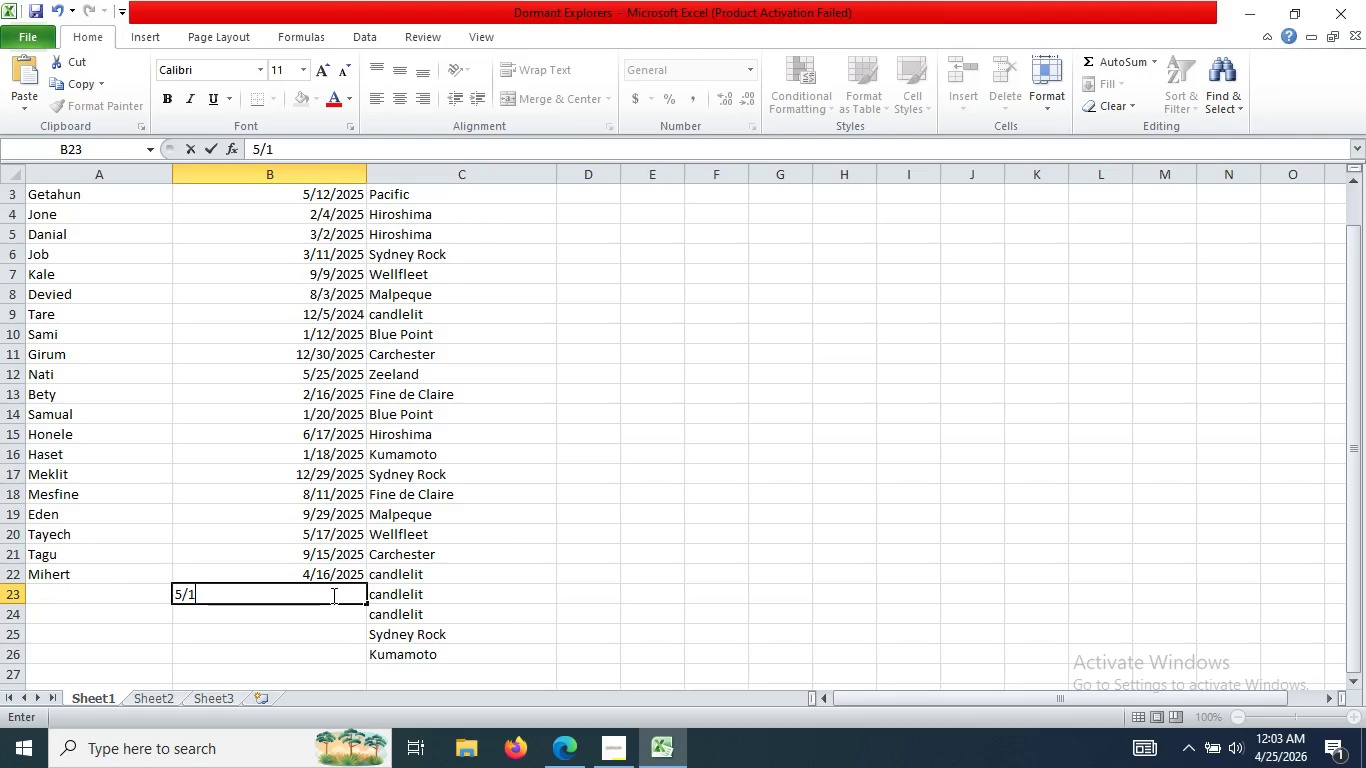 
key(Numpad1)
 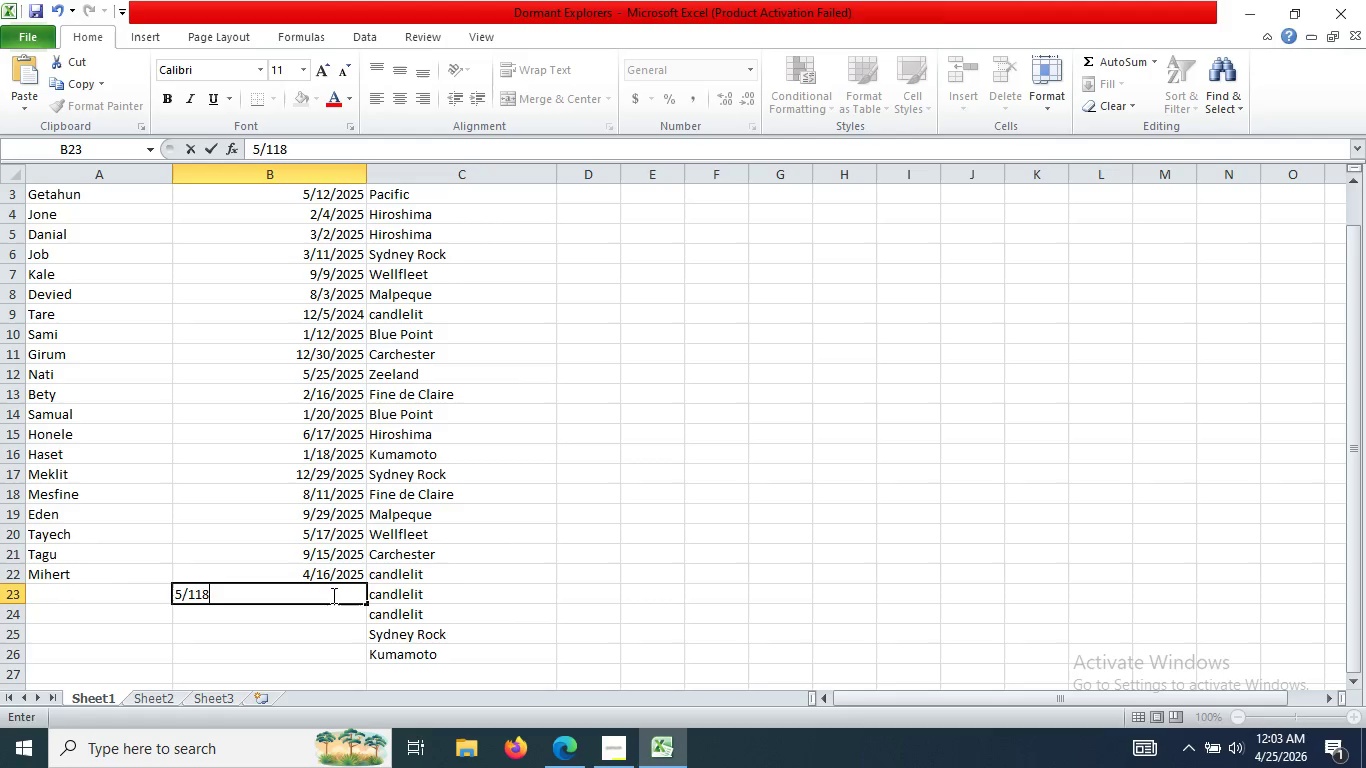 
key(Numpad8)
 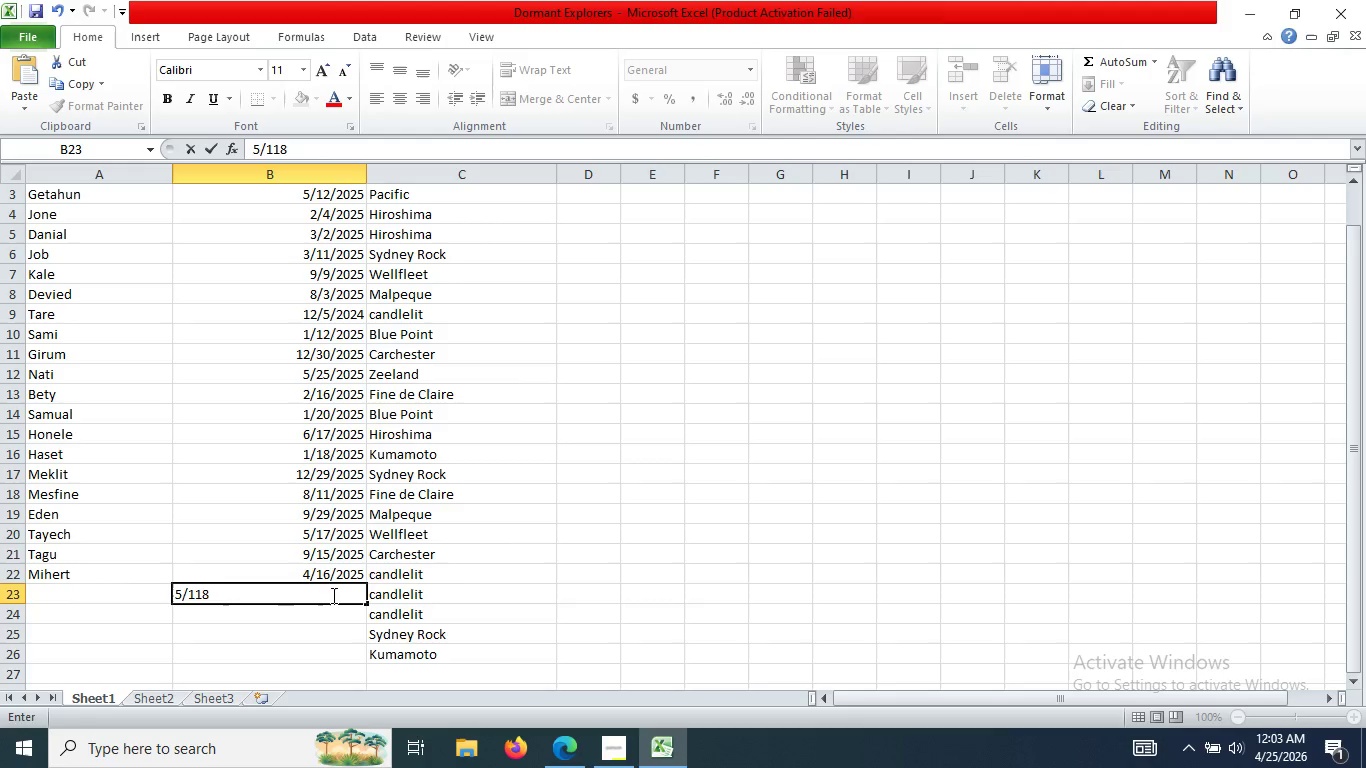 
key(Slash)
 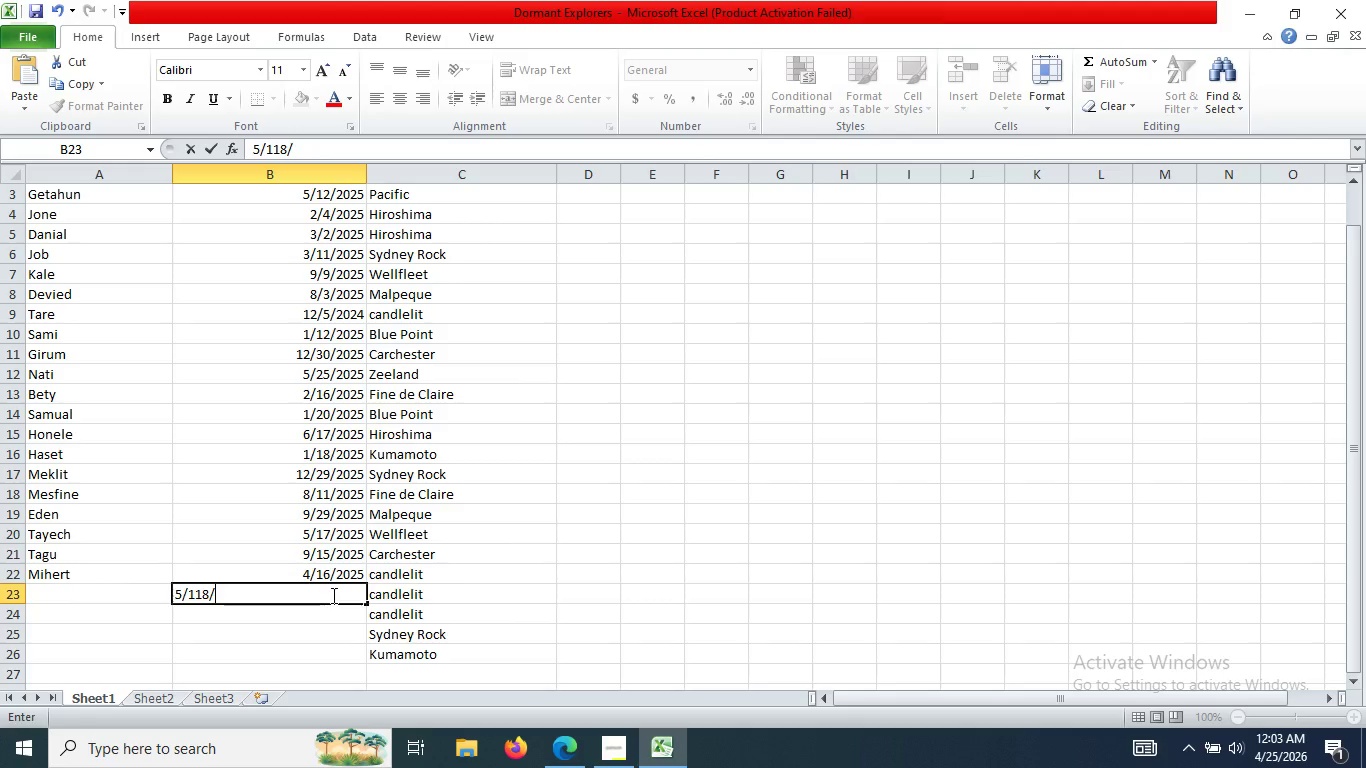 
key(Numpad2)
 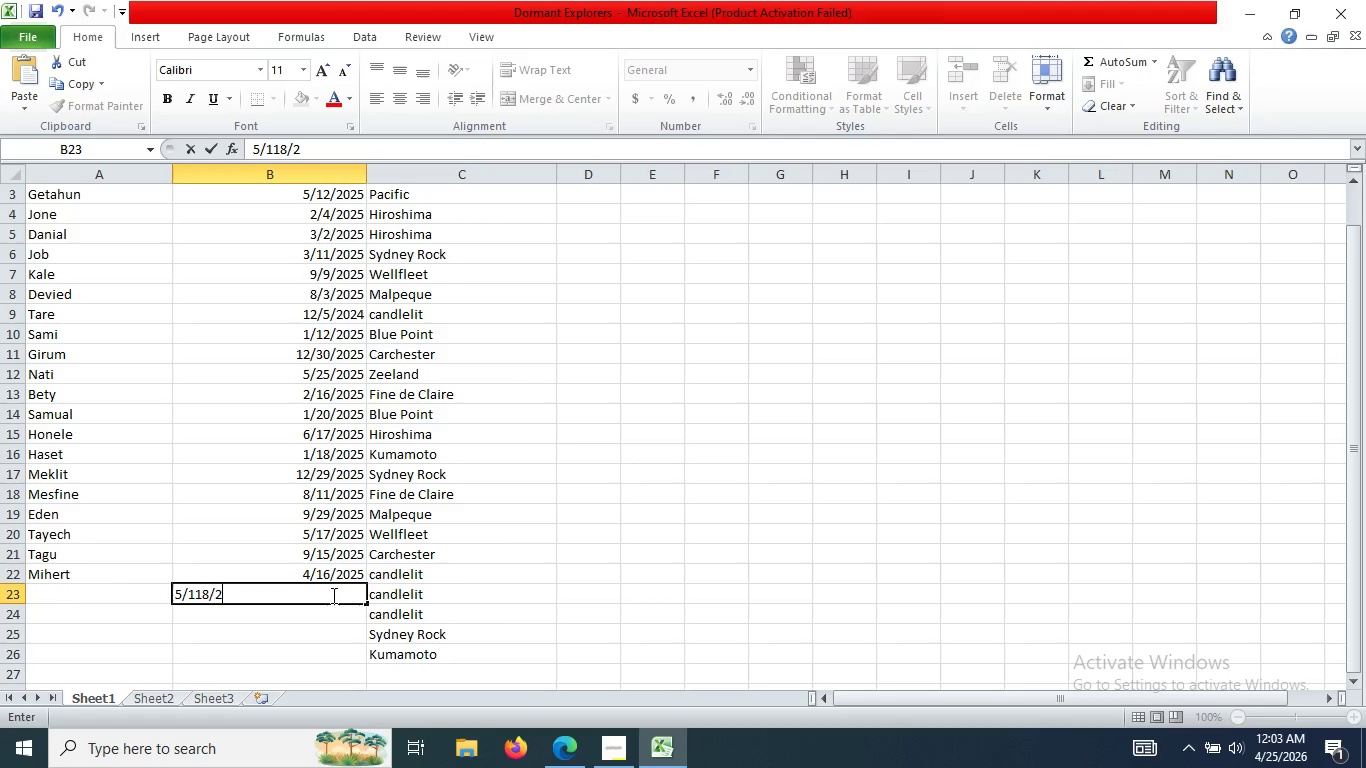 
key(Numpad0)
 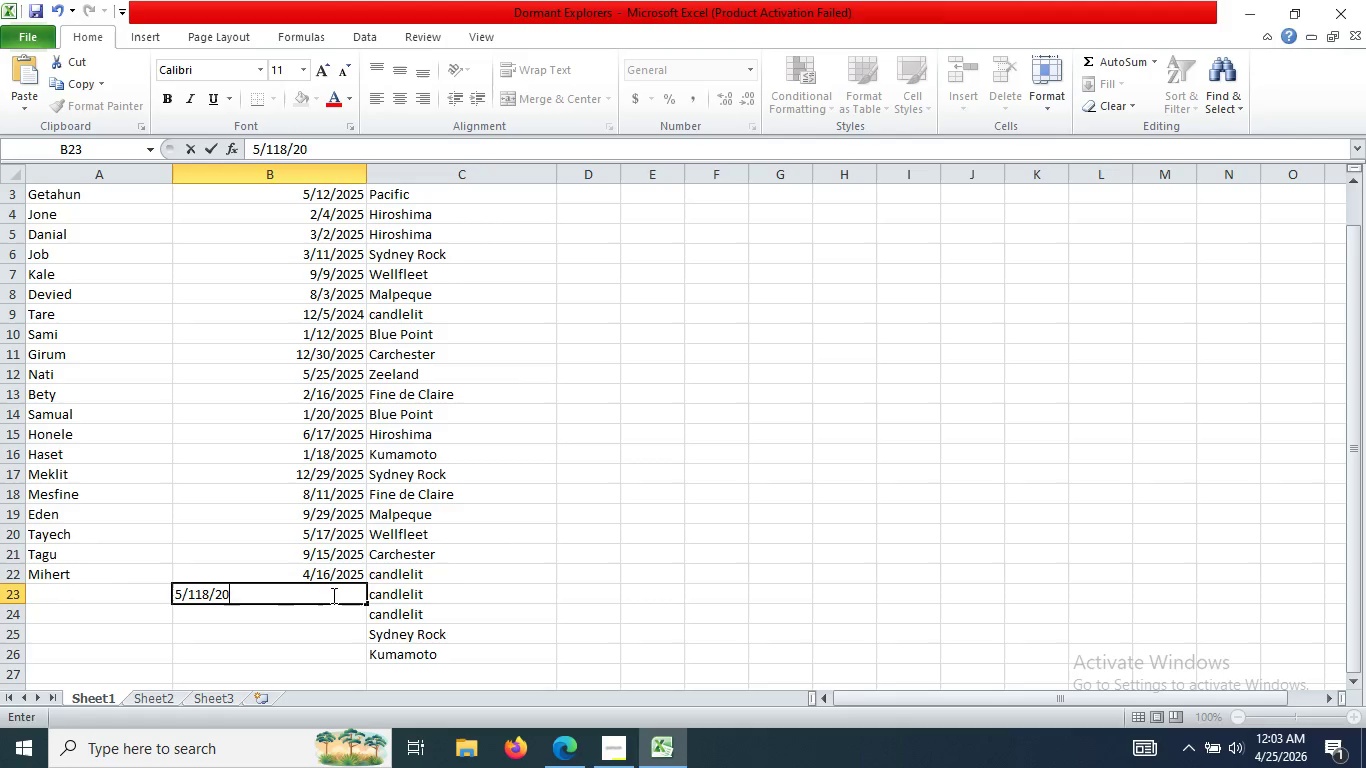 
key(Numpad2)
 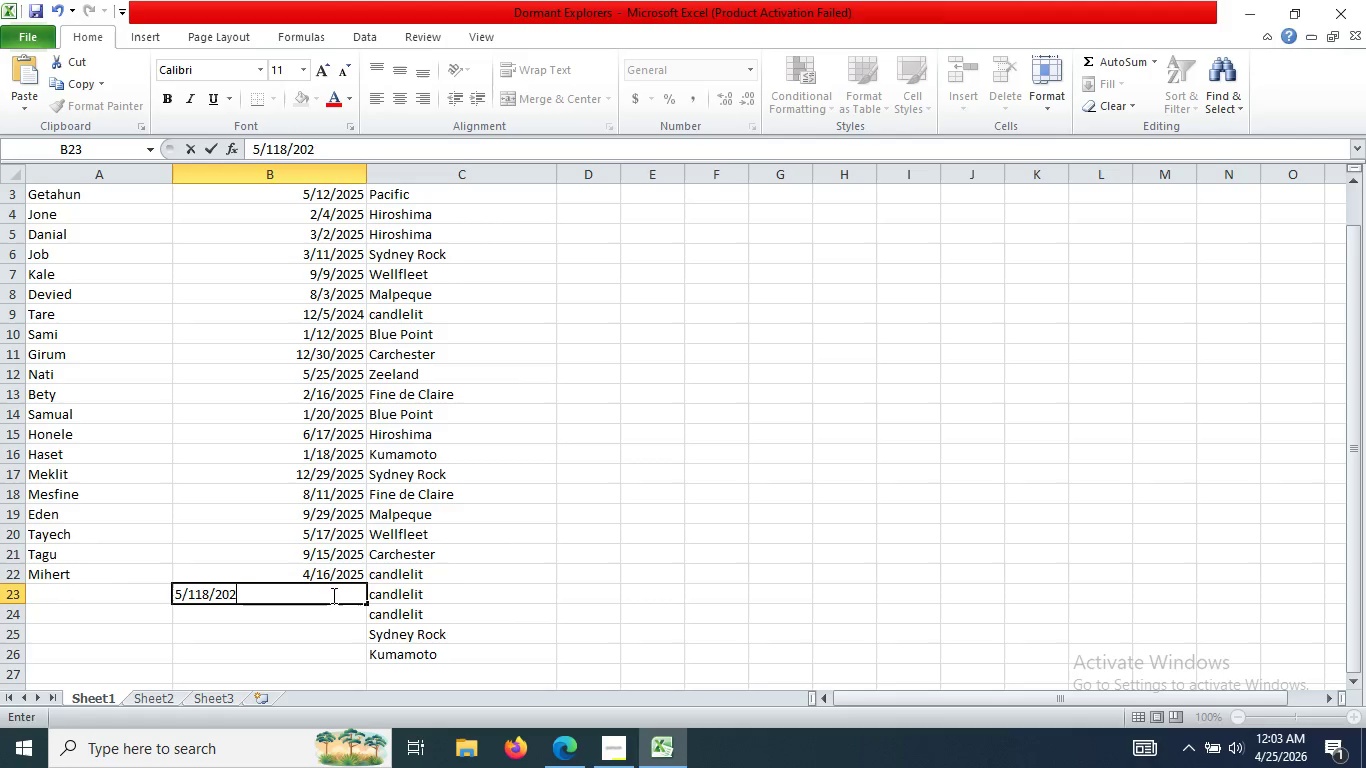 
key(Numpad5)
 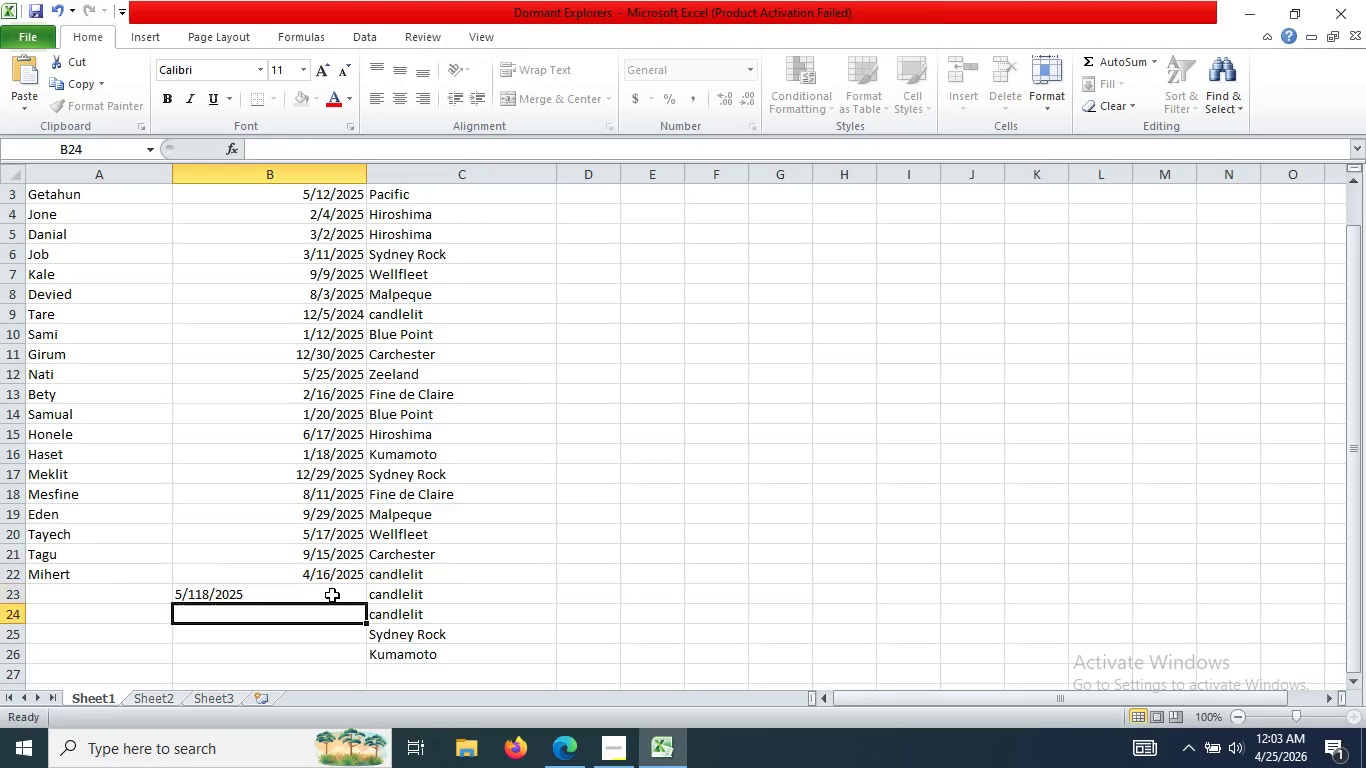 
key(Enter)
 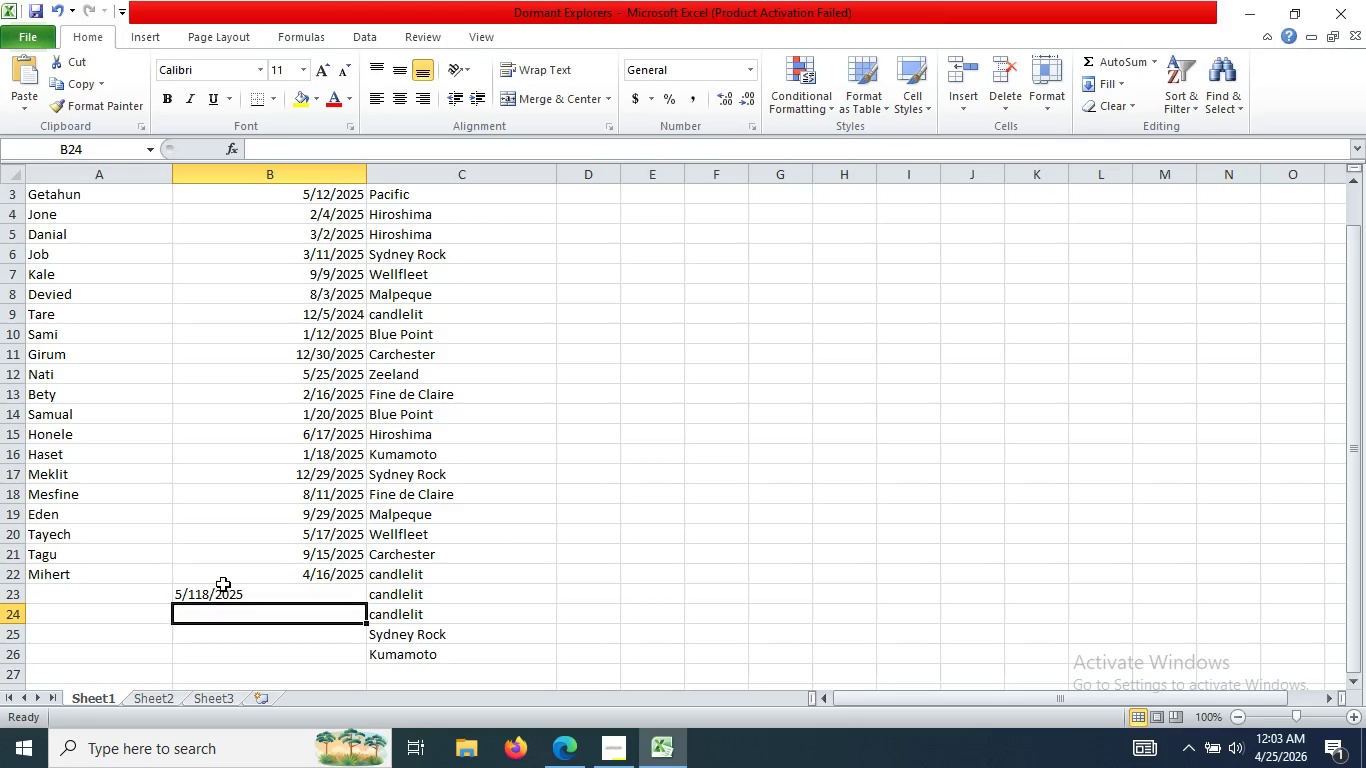 
left_click([213, 593])
 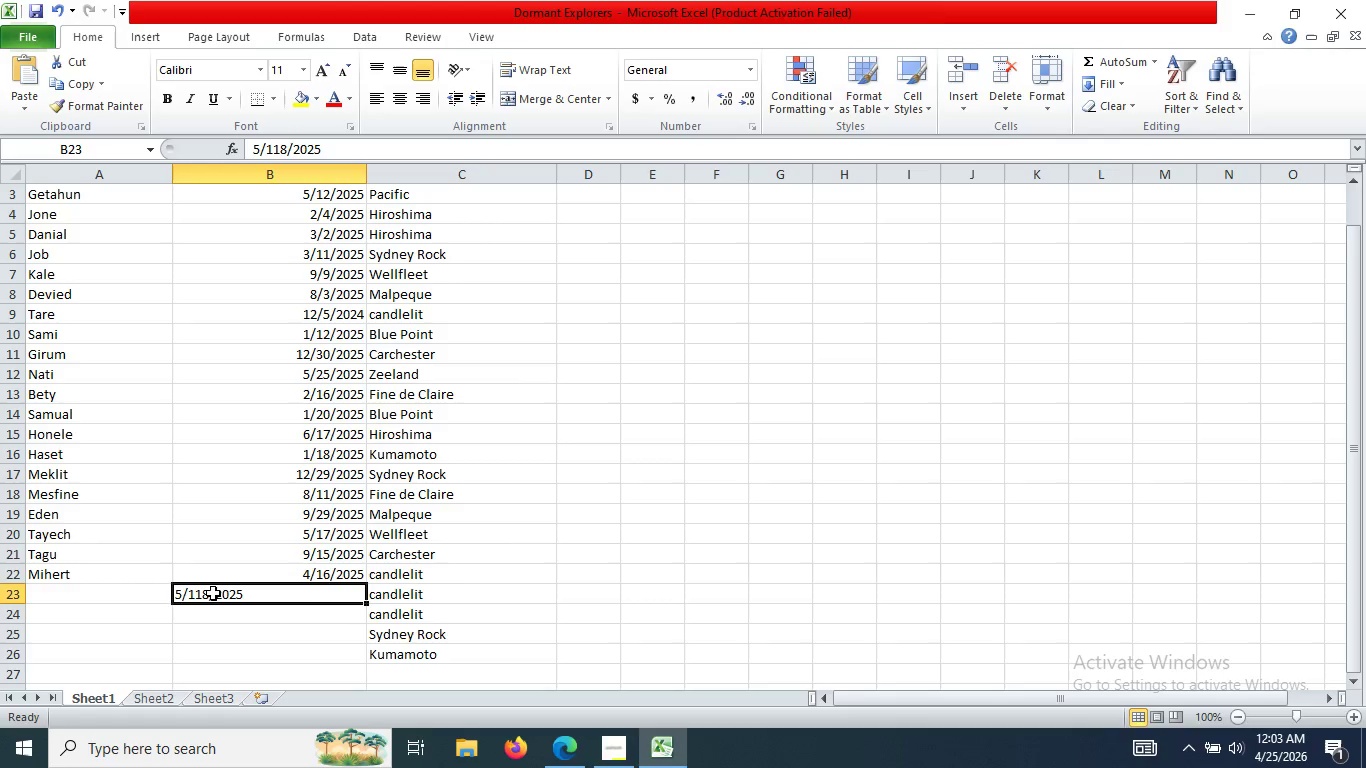 
double_click([213, 593])
 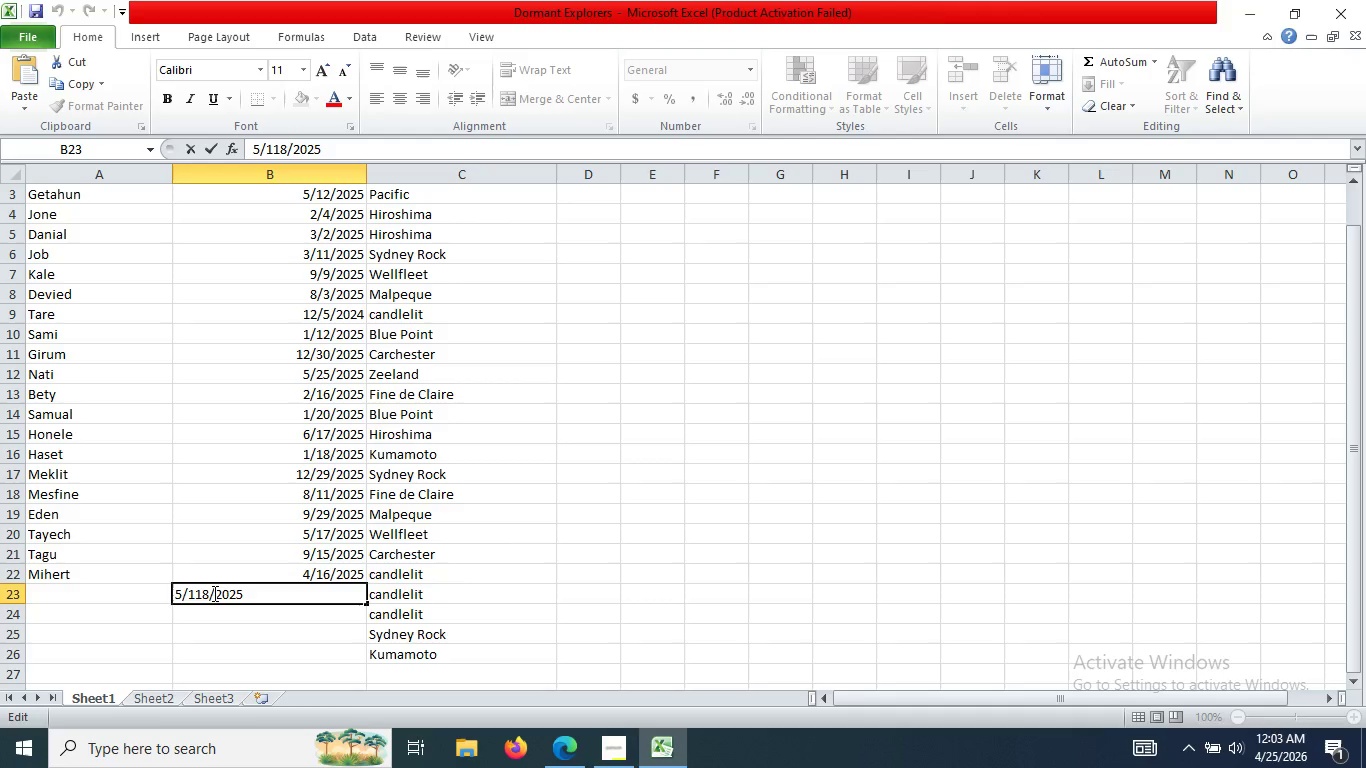 
key(ArrowLeft)
 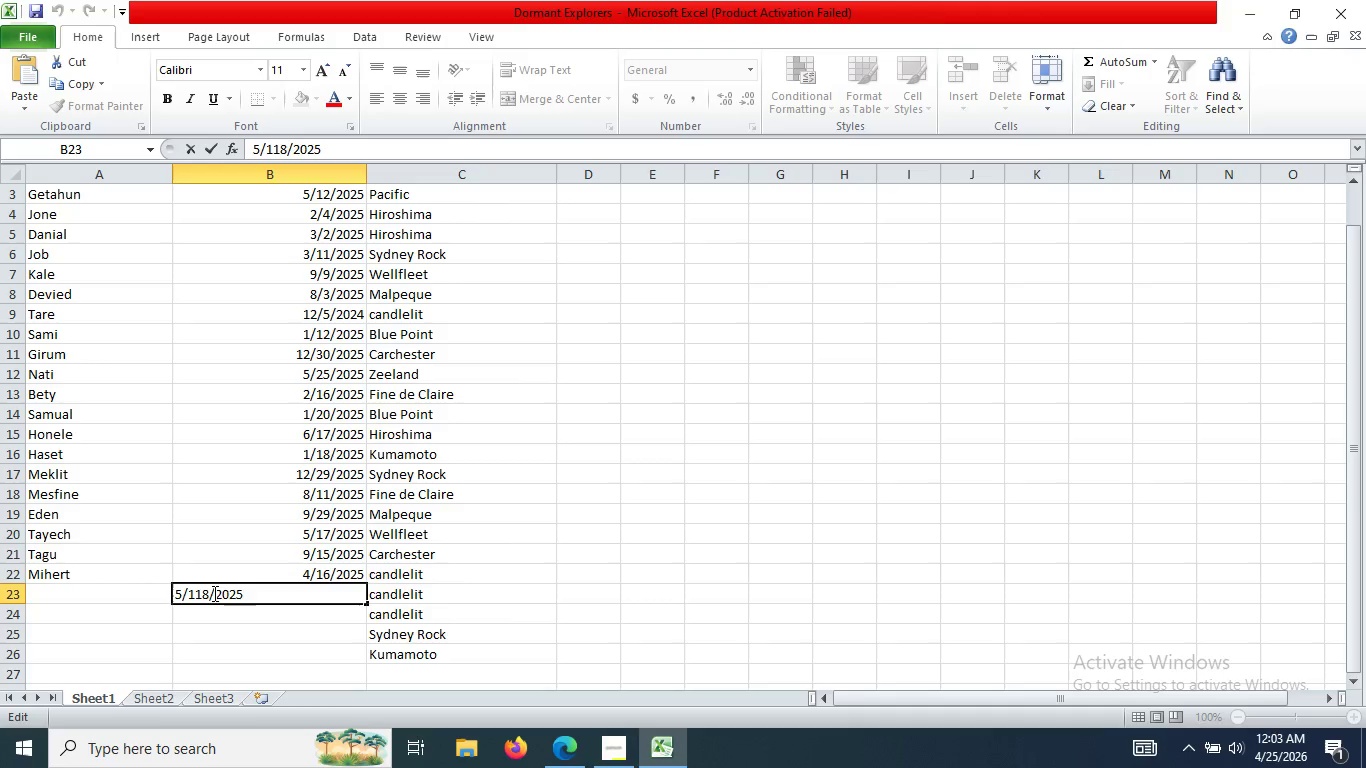 
key(Backspace)
 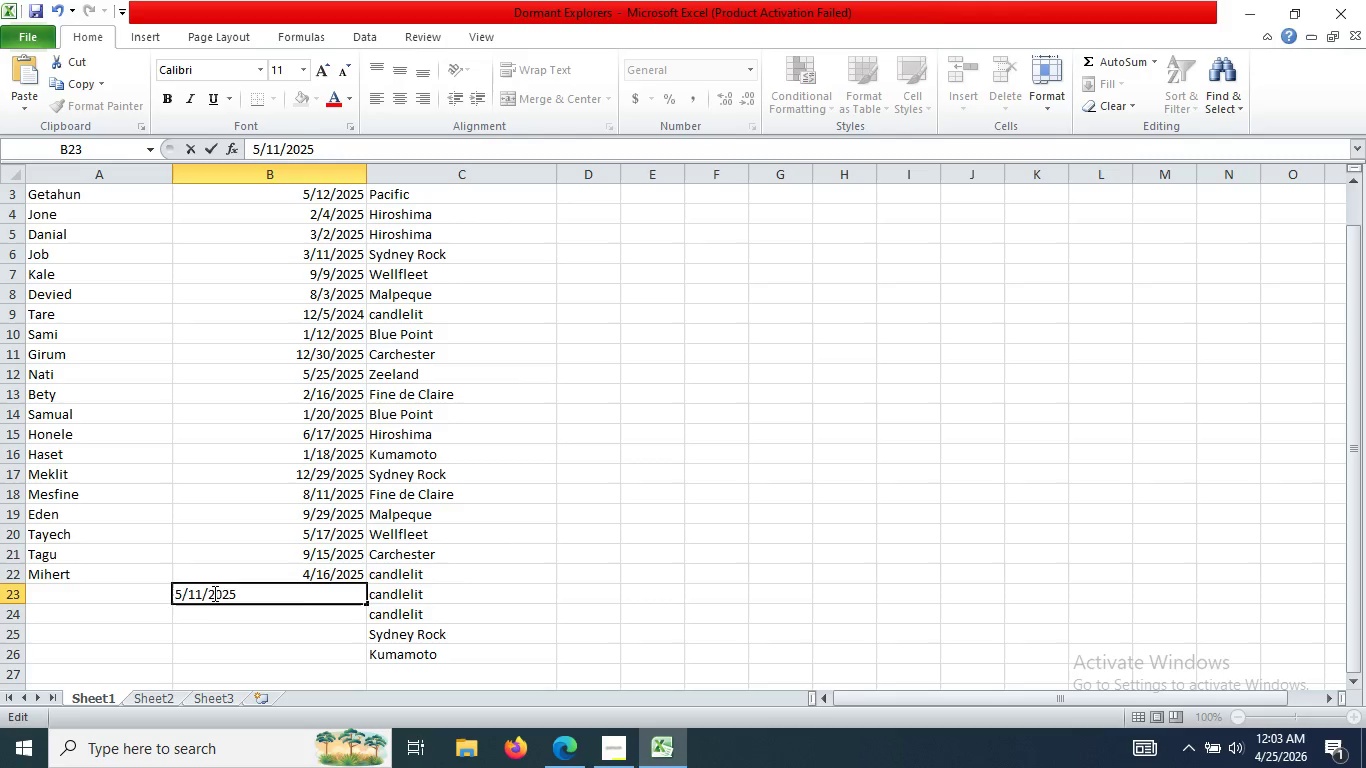 
key(Enter)
 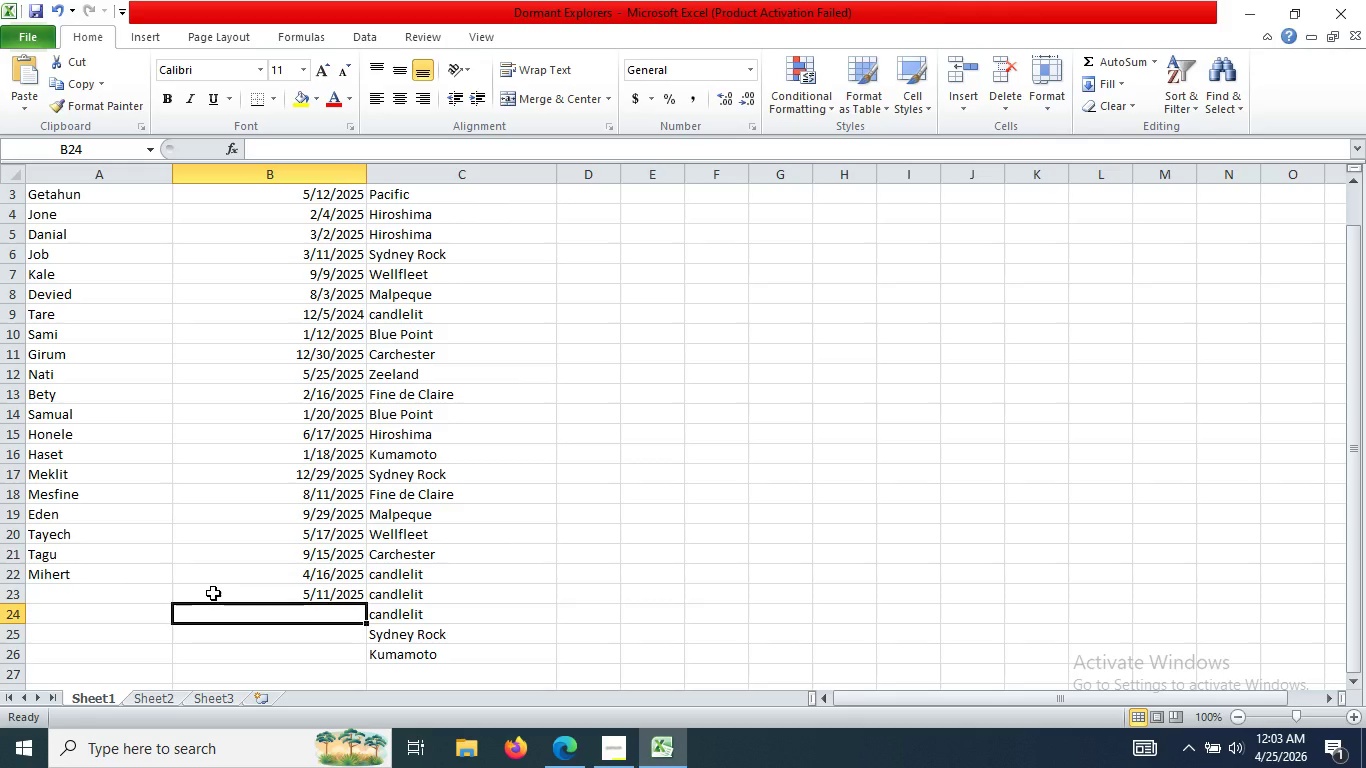 
key(Numpad7)
 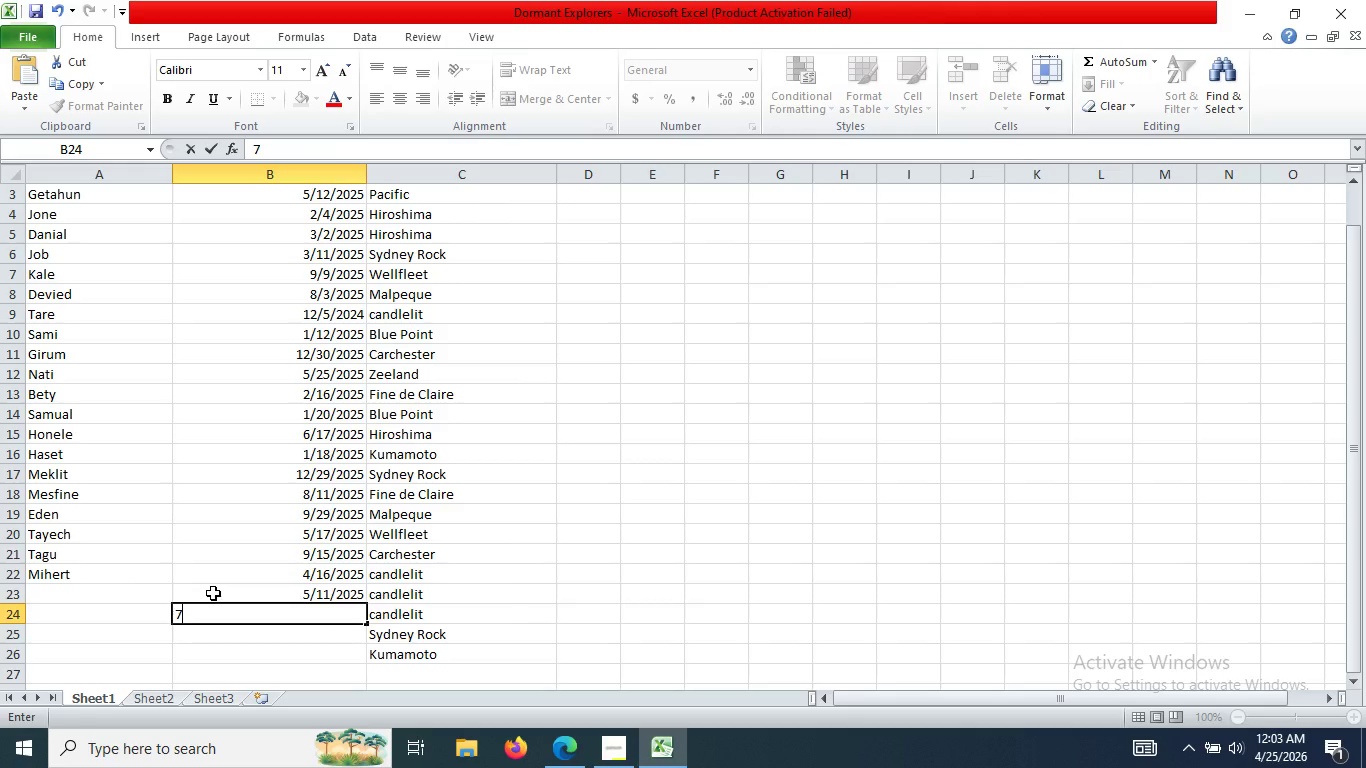 
key(Slash)
 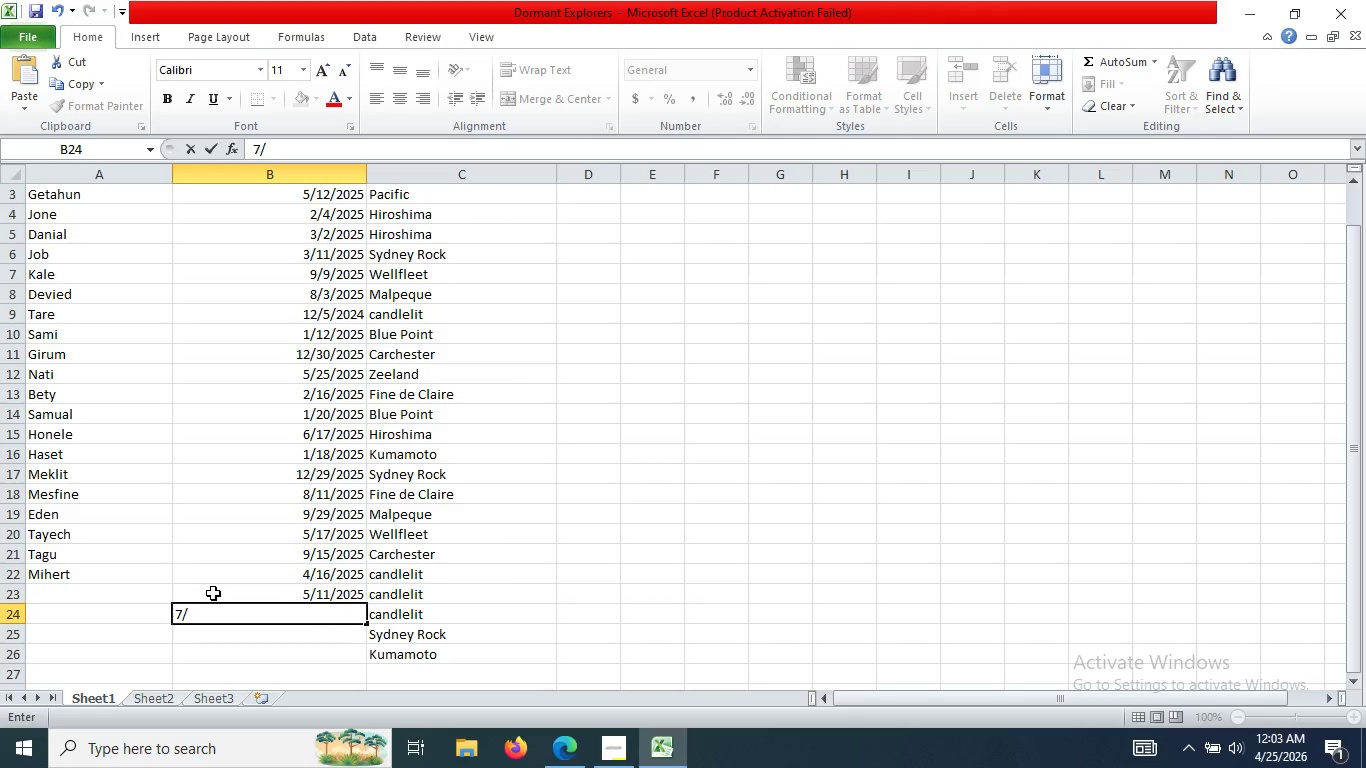 
key(Numpad0)
 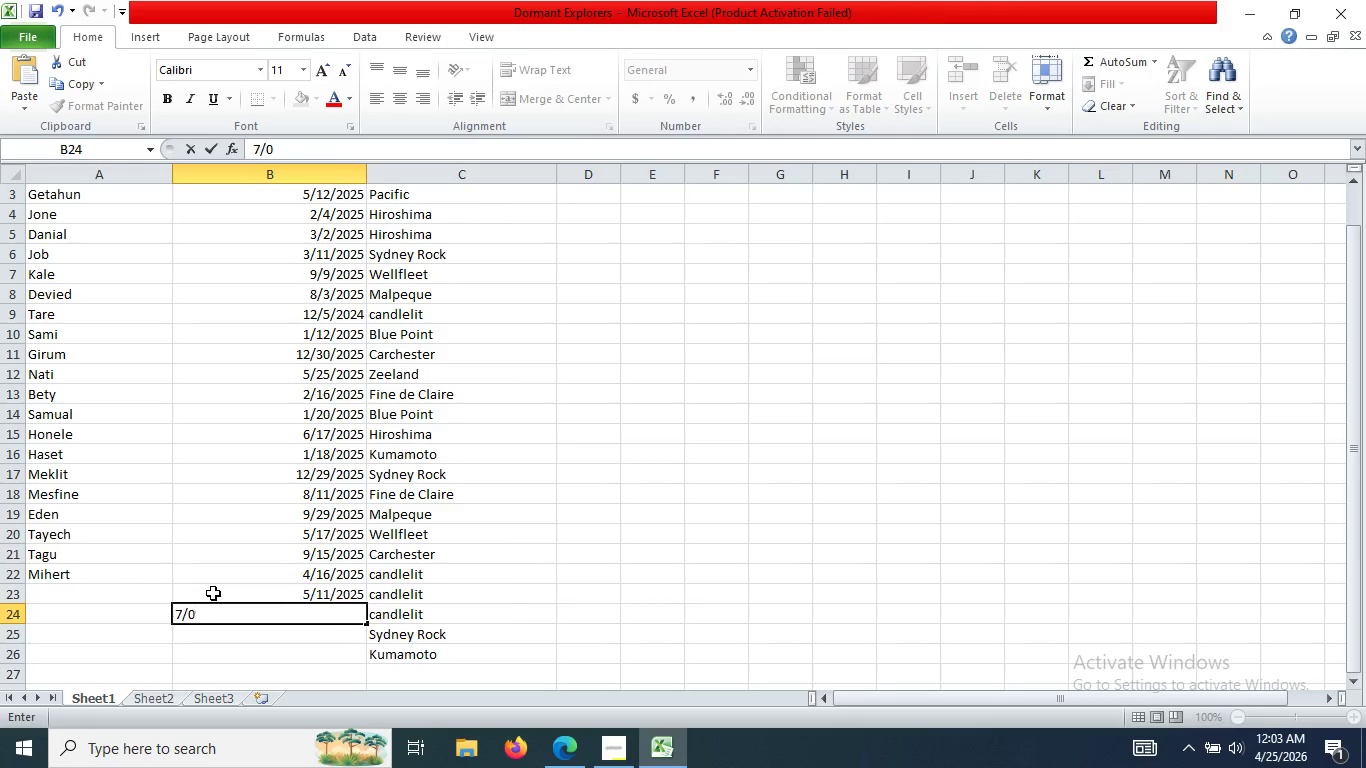 
key(Numpad9)
 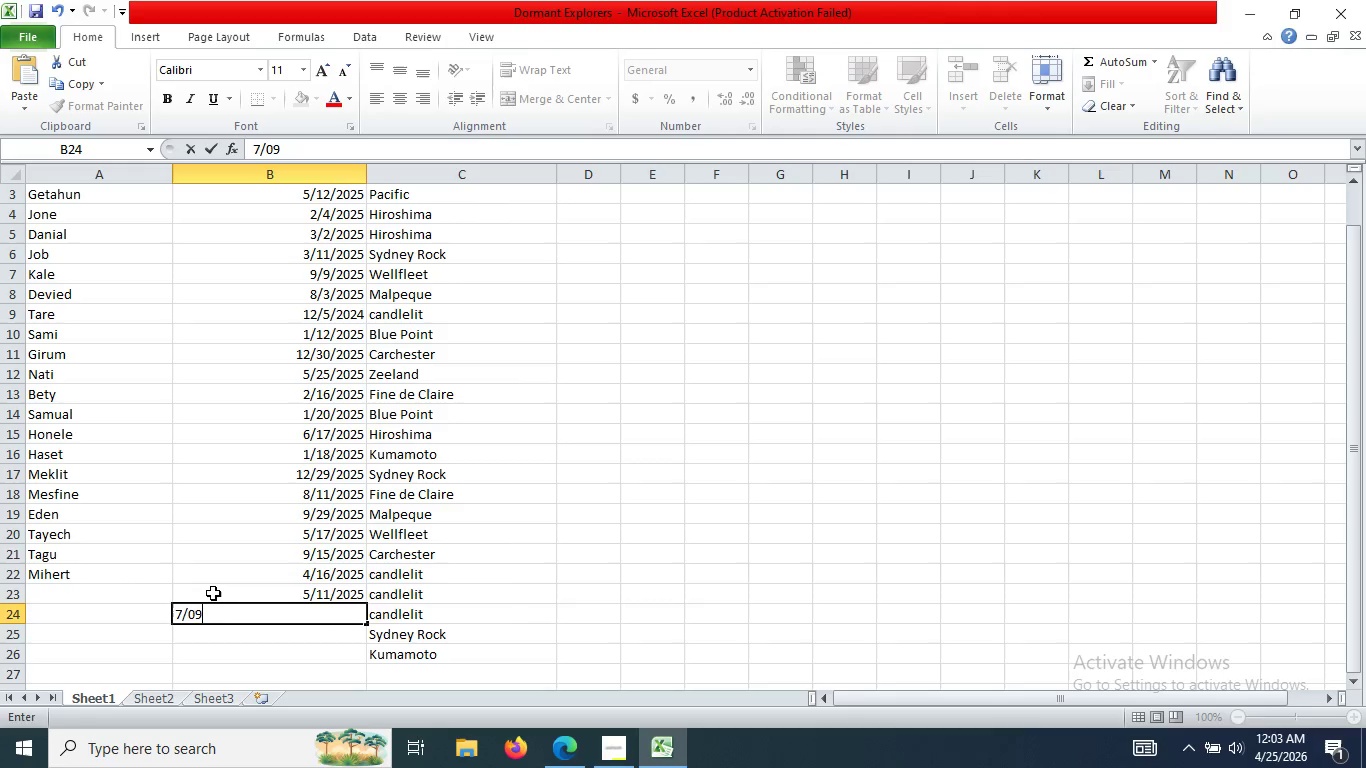 
key(Slash)
 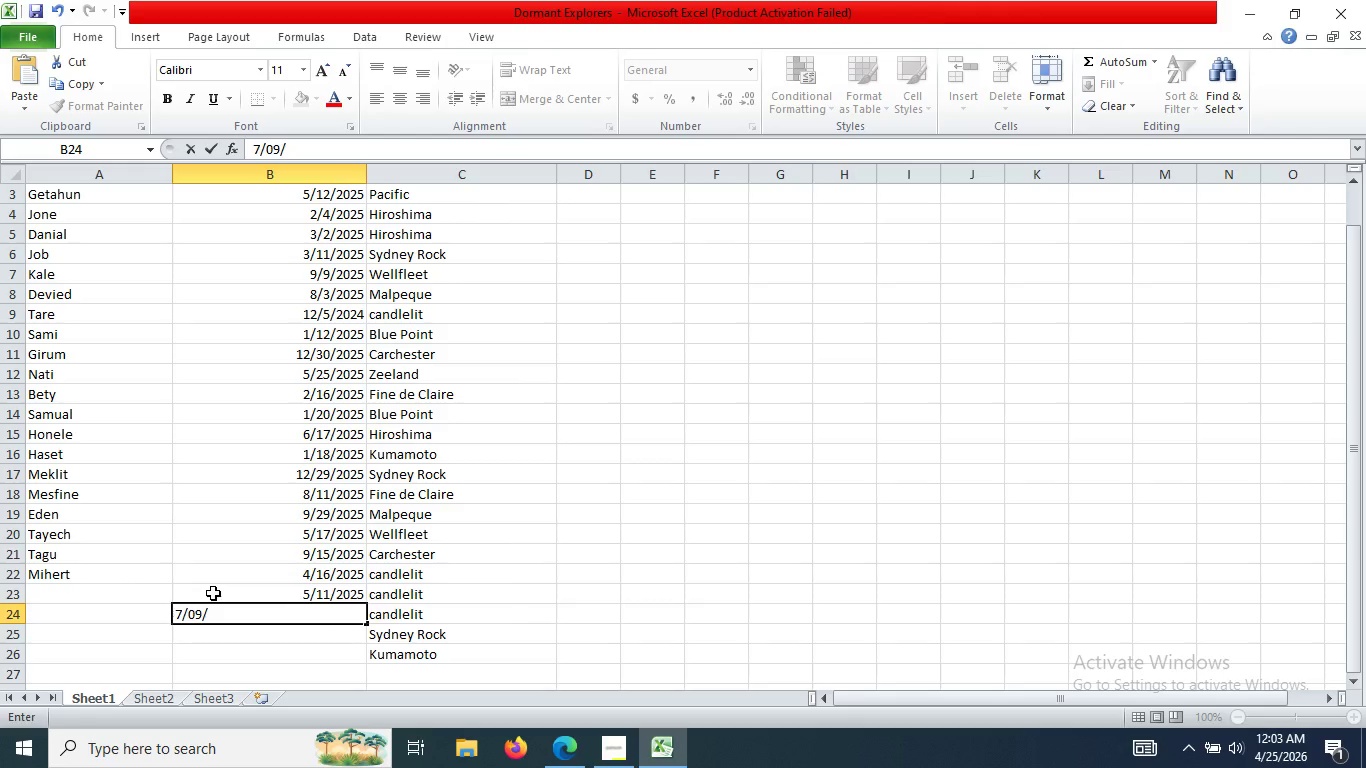 
key(Numpad2)
 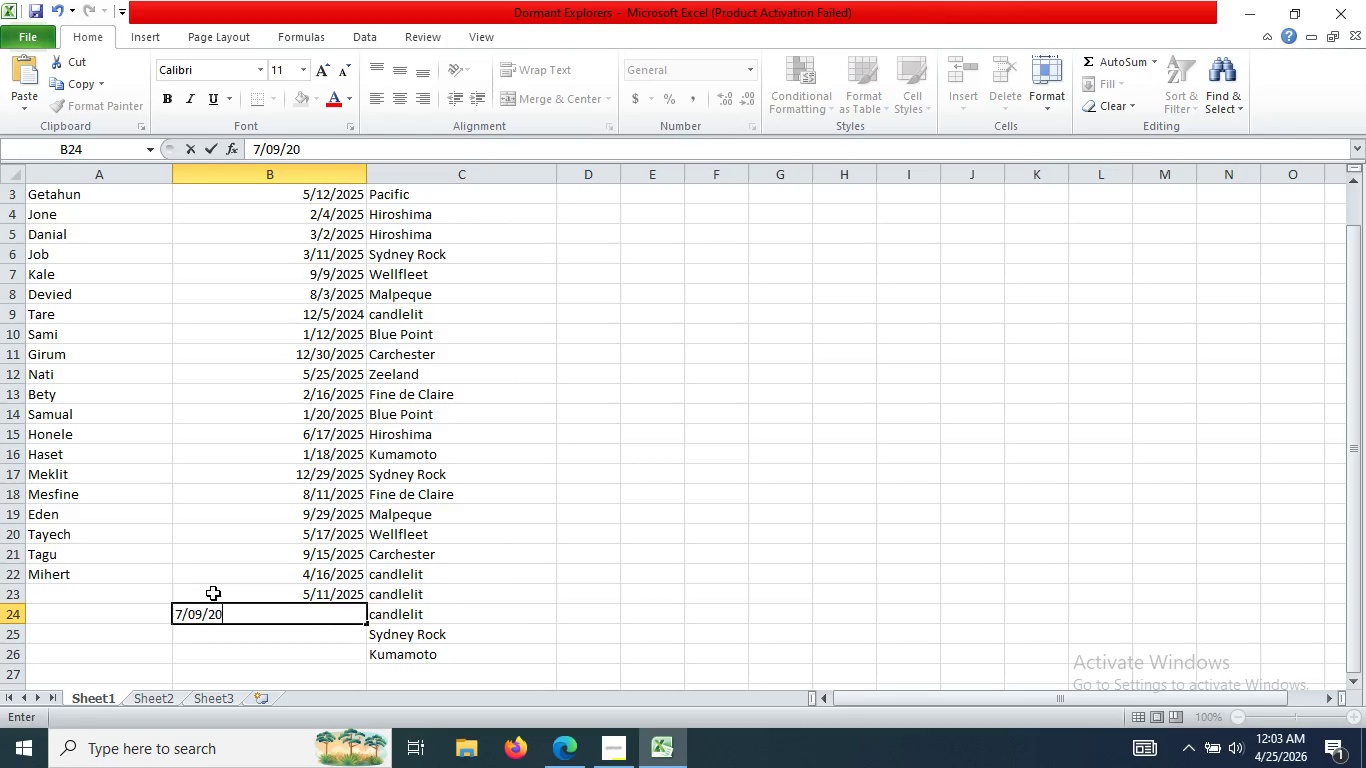 
key(Numpad0)
 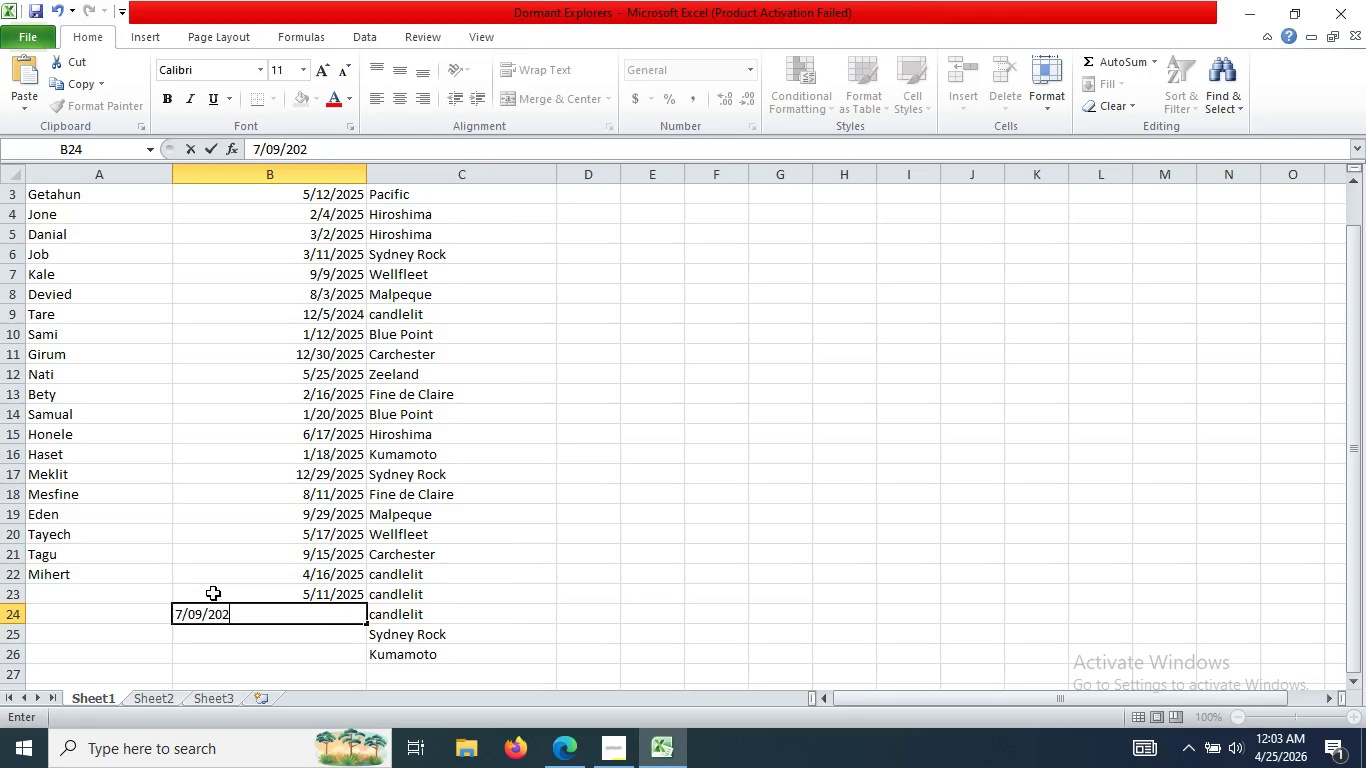 
key(Numpad2)
 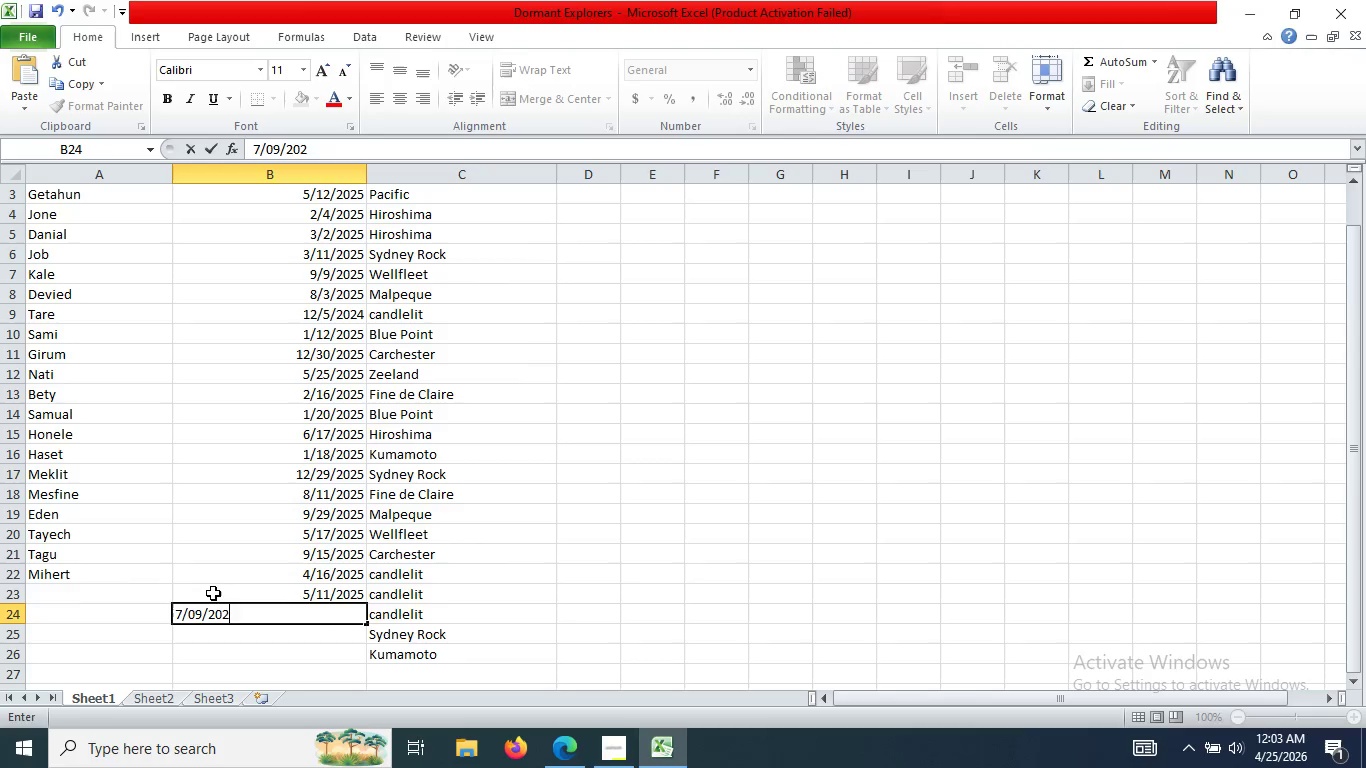 
key(Numpad5)
 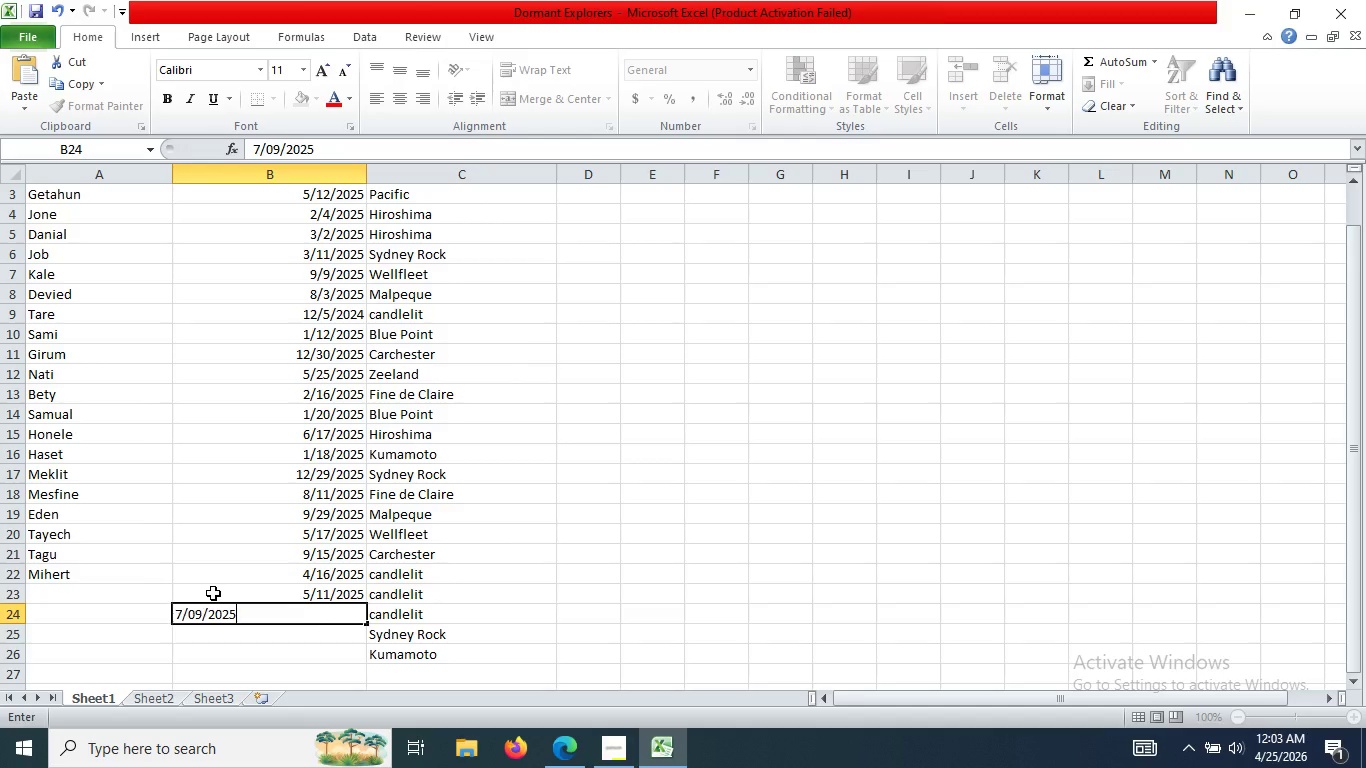 
key(Enter)
 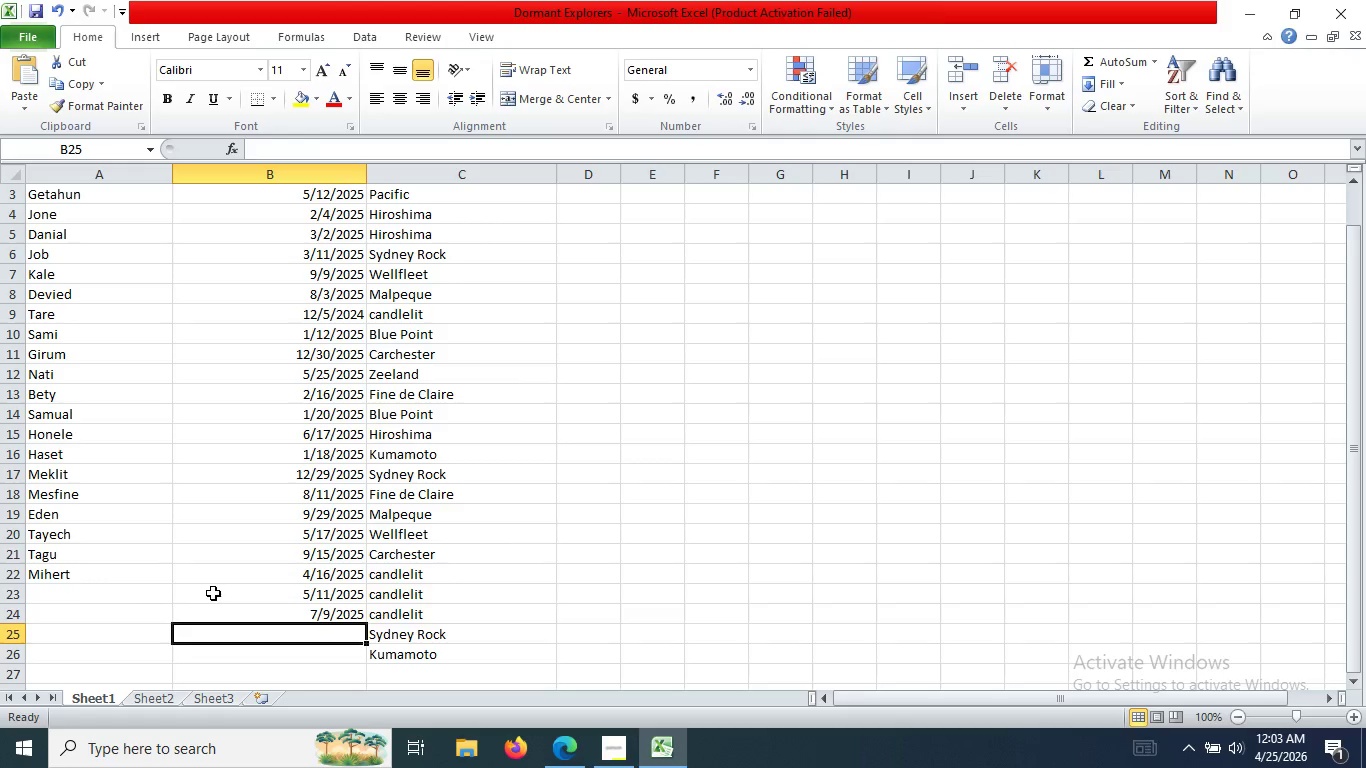 
key(Numpad1)
 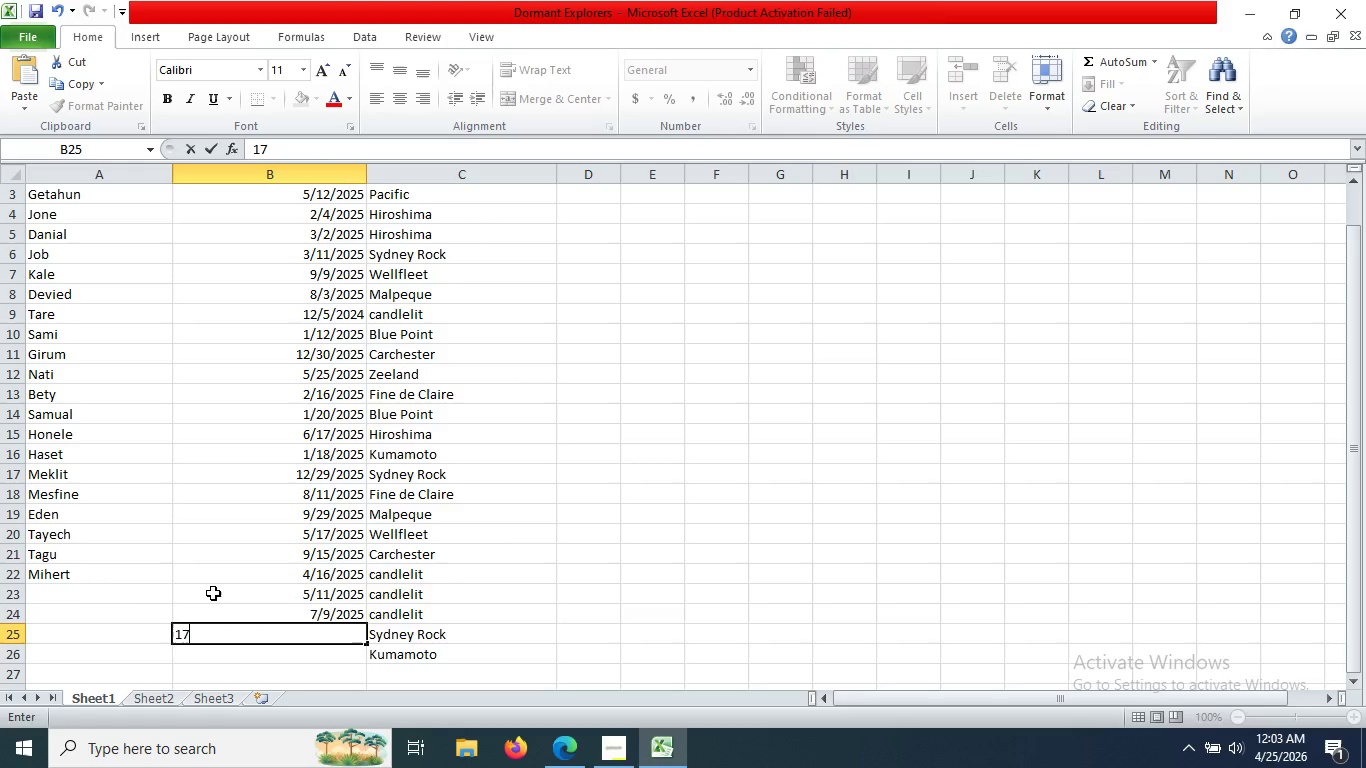 
key(Numpad7)
 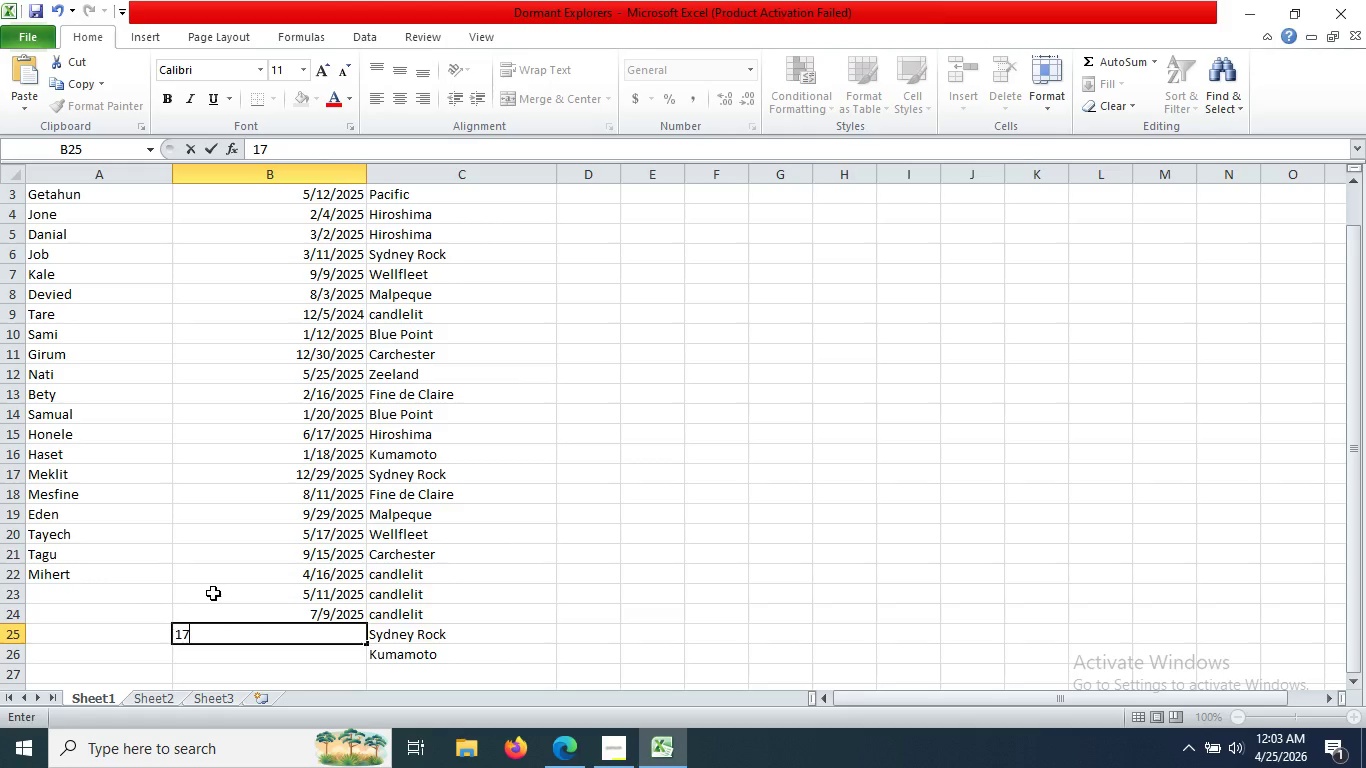 
key(Slash)
 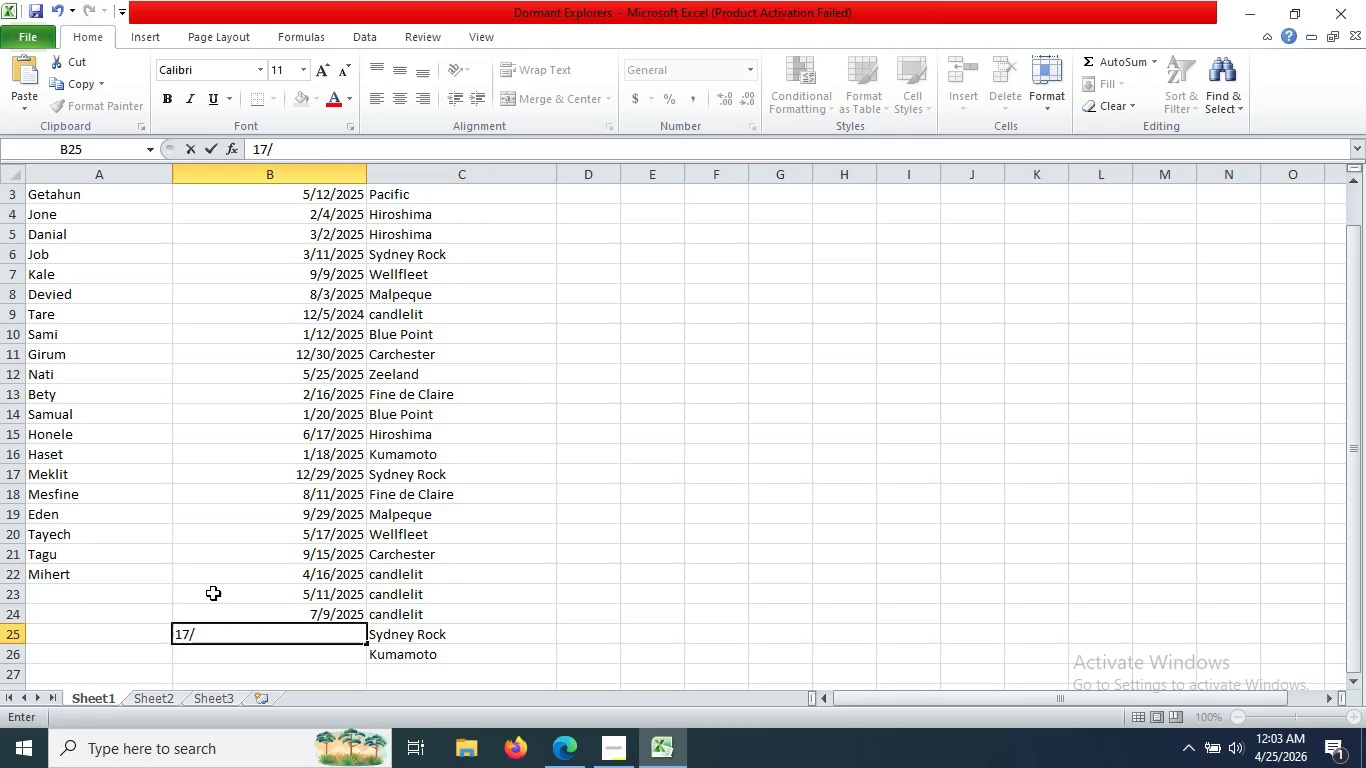 
key(Numpad2)
 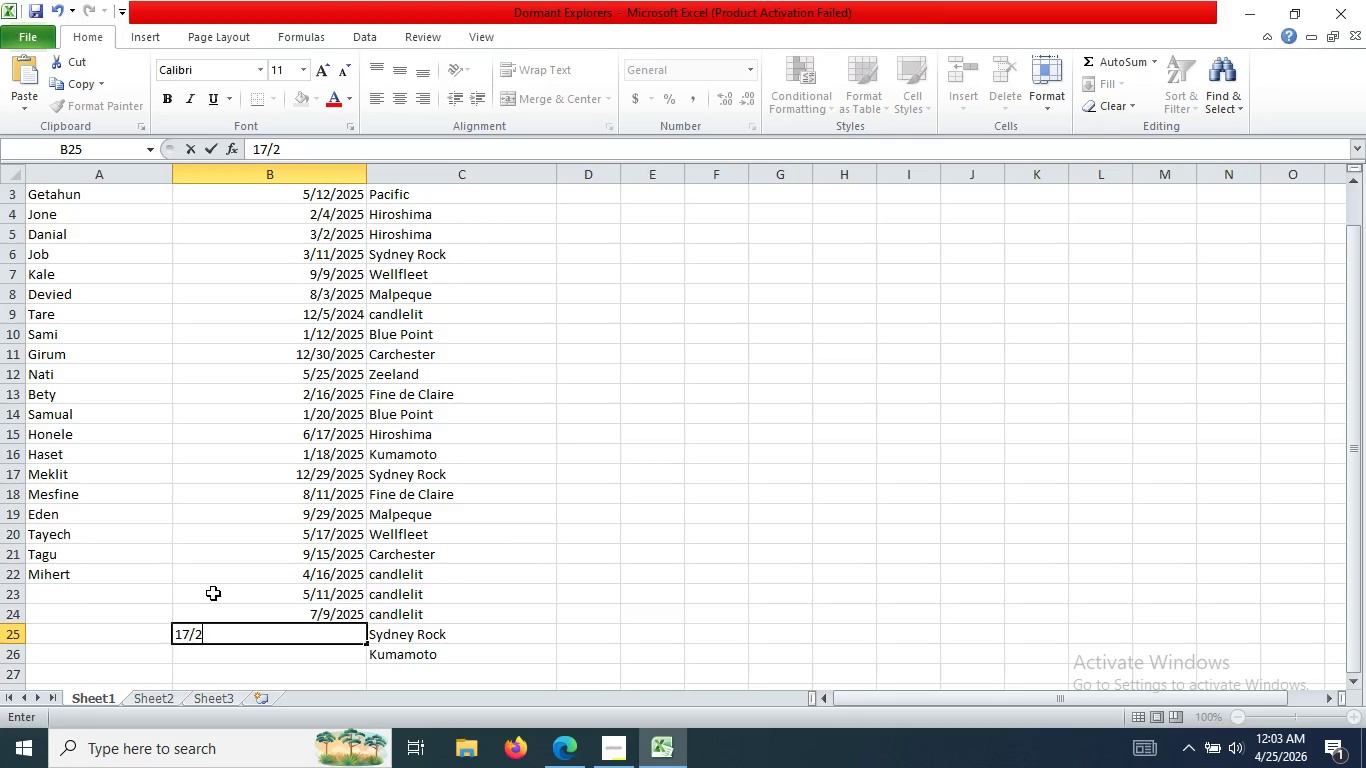 
key(Numpad8)
 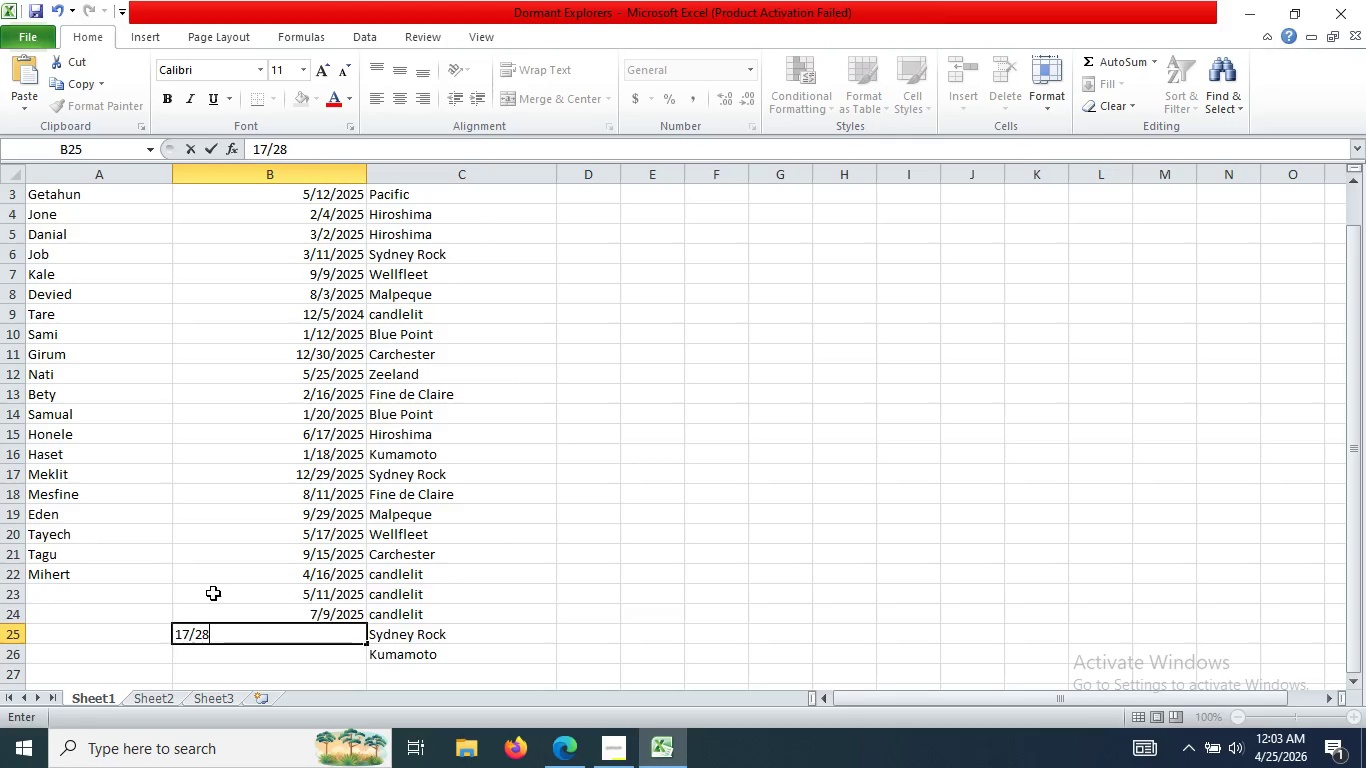 
key(Slash)
 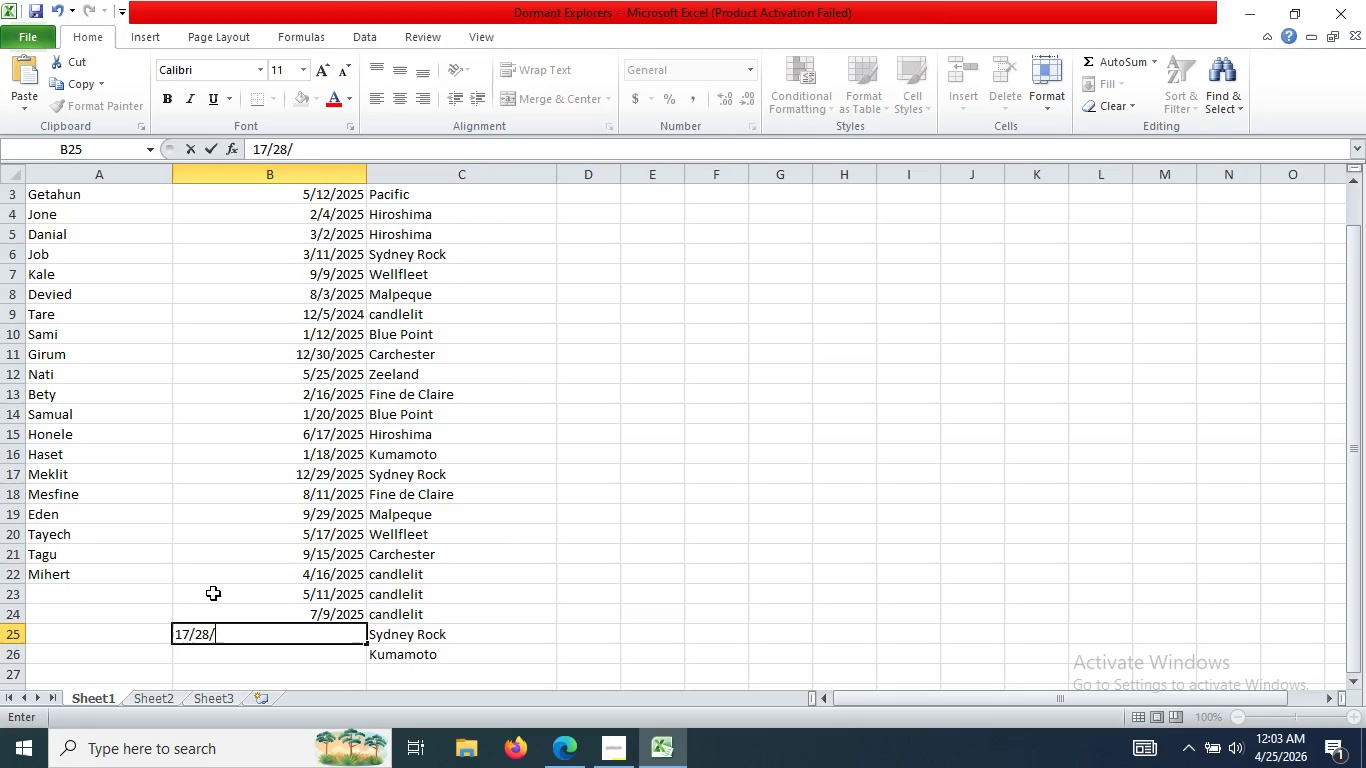 
key(Numpad2)
 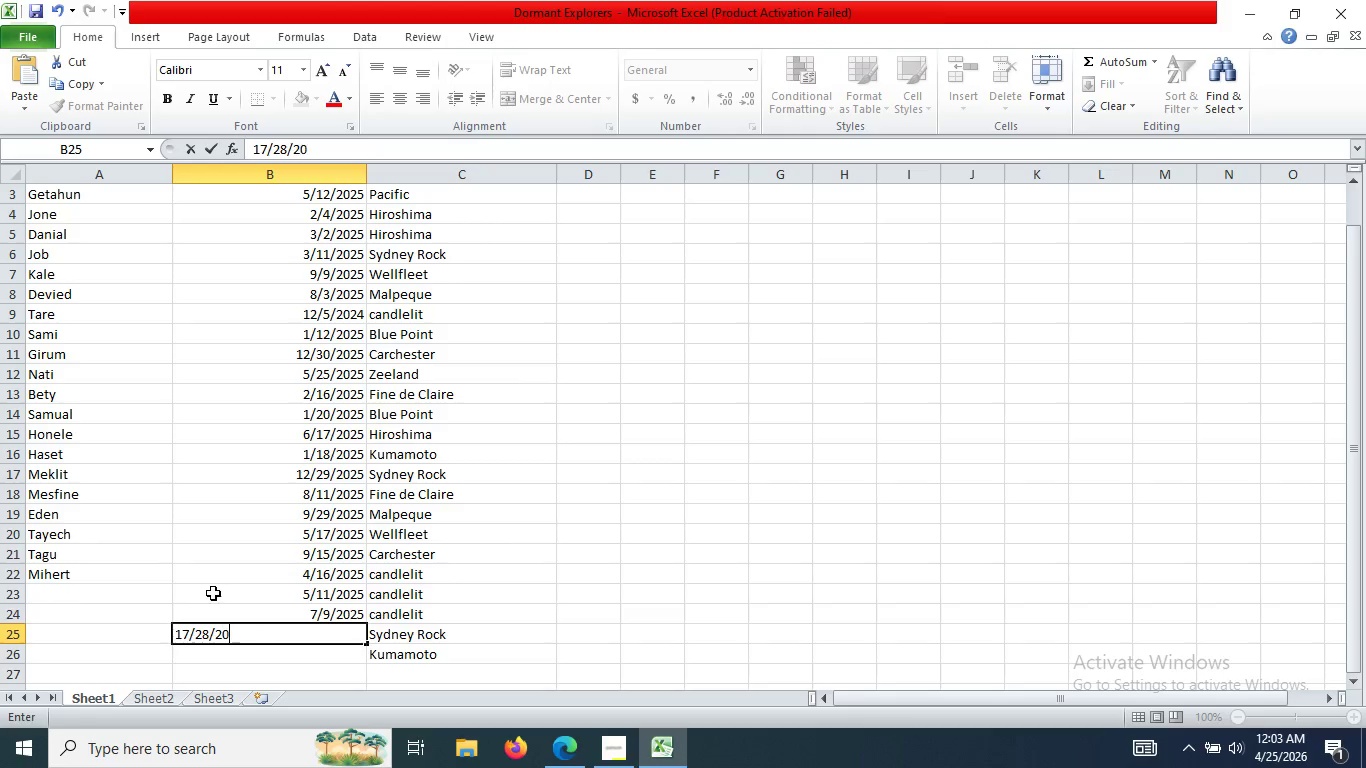 
key(Numpad0)
 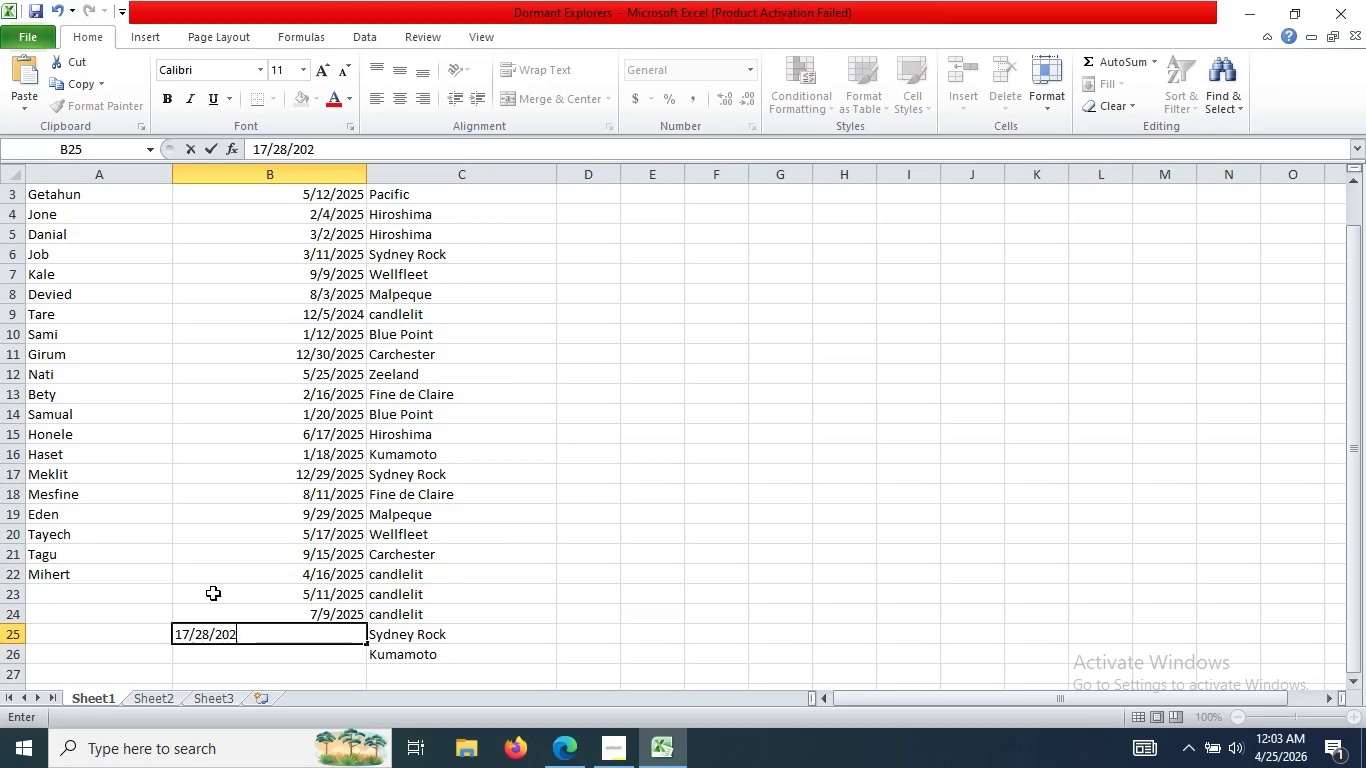 
key(Numpad2)
 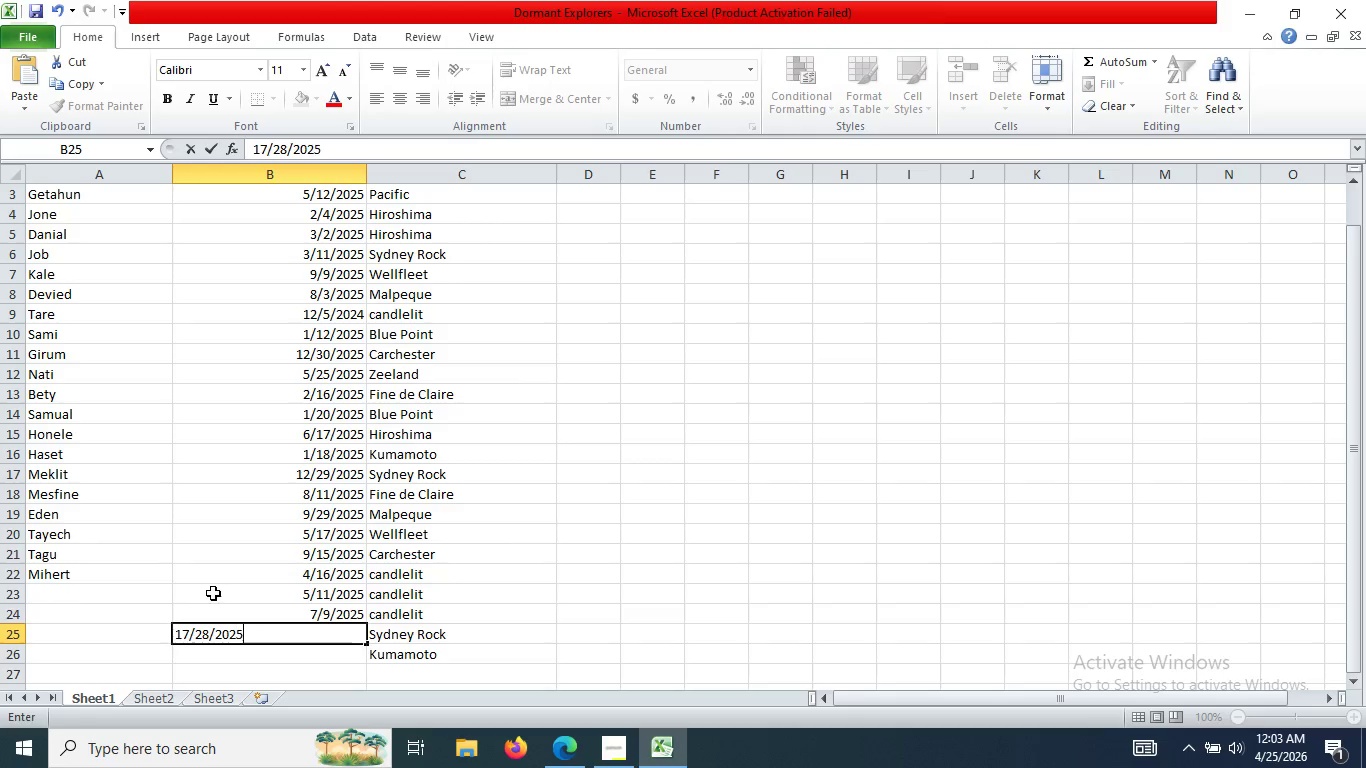 
key(Numpad5)
 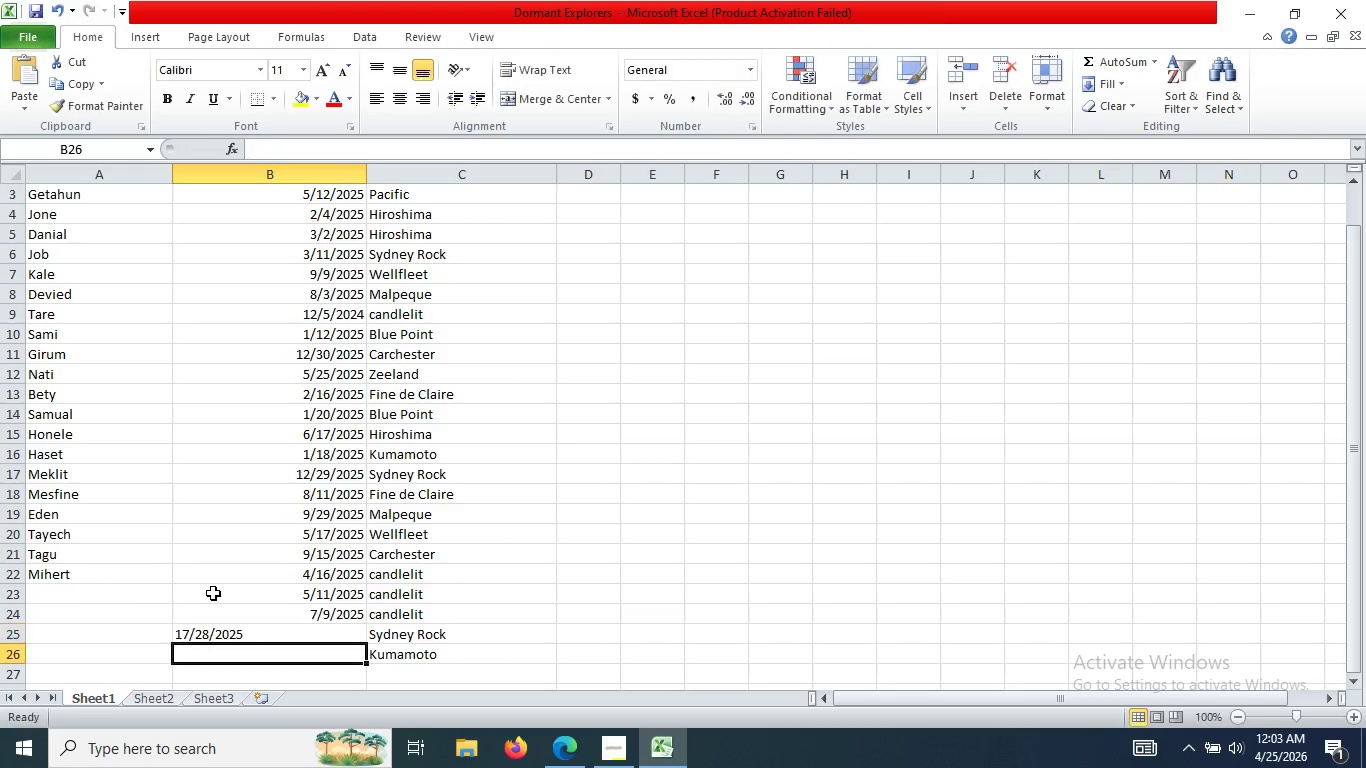 
key(Enter)
 